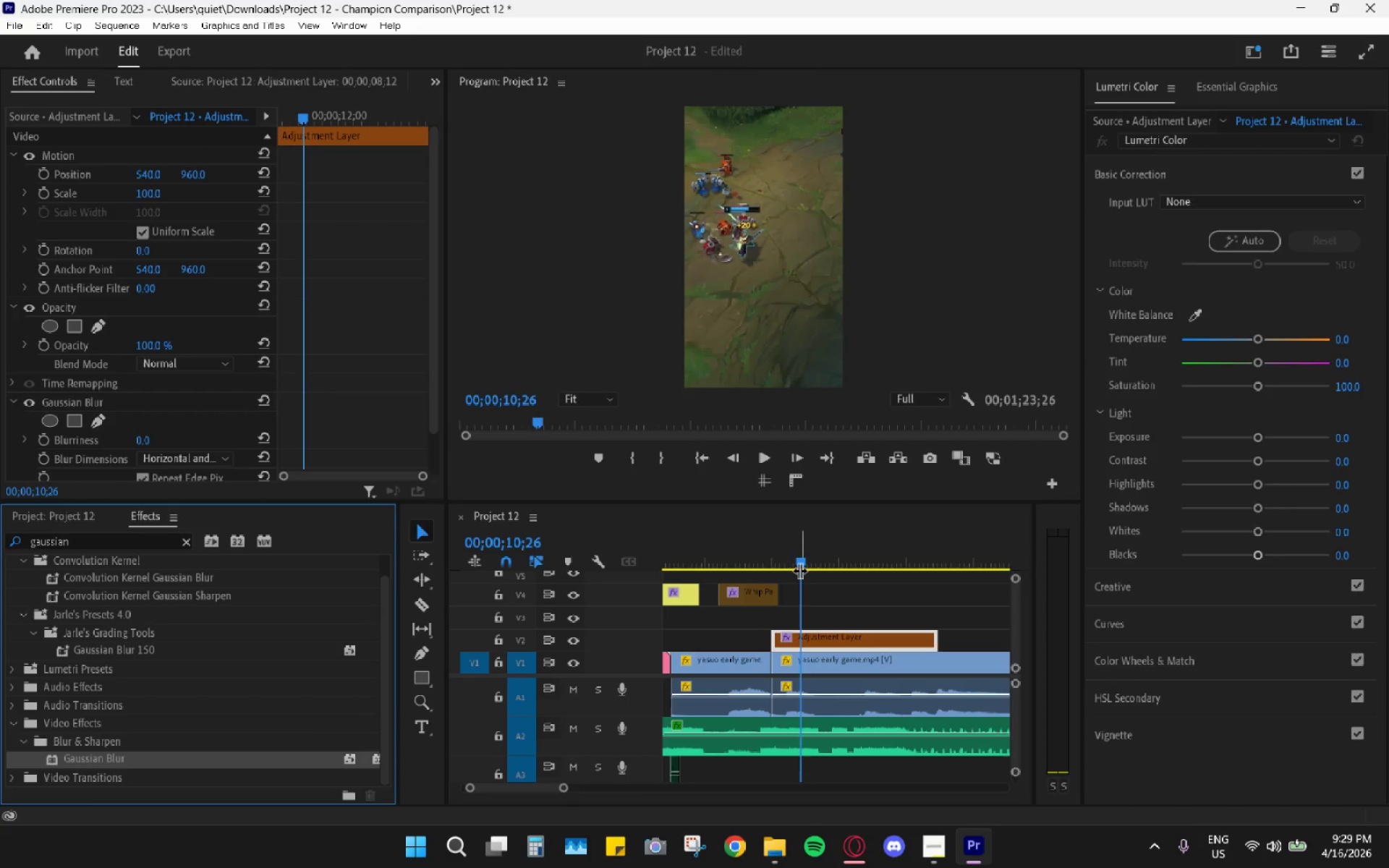 
wait(10.56)
 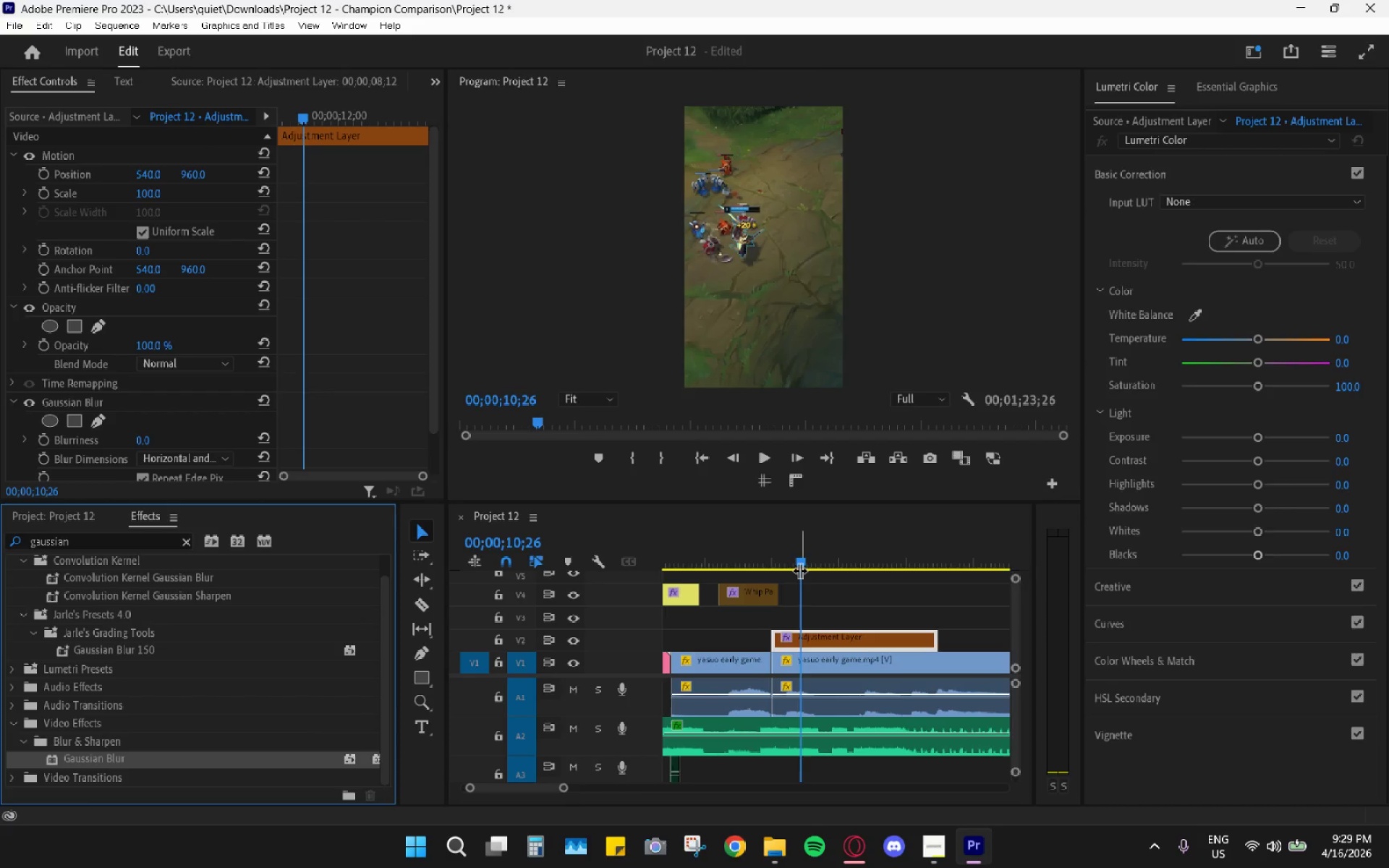 
right_click([883, 635])
 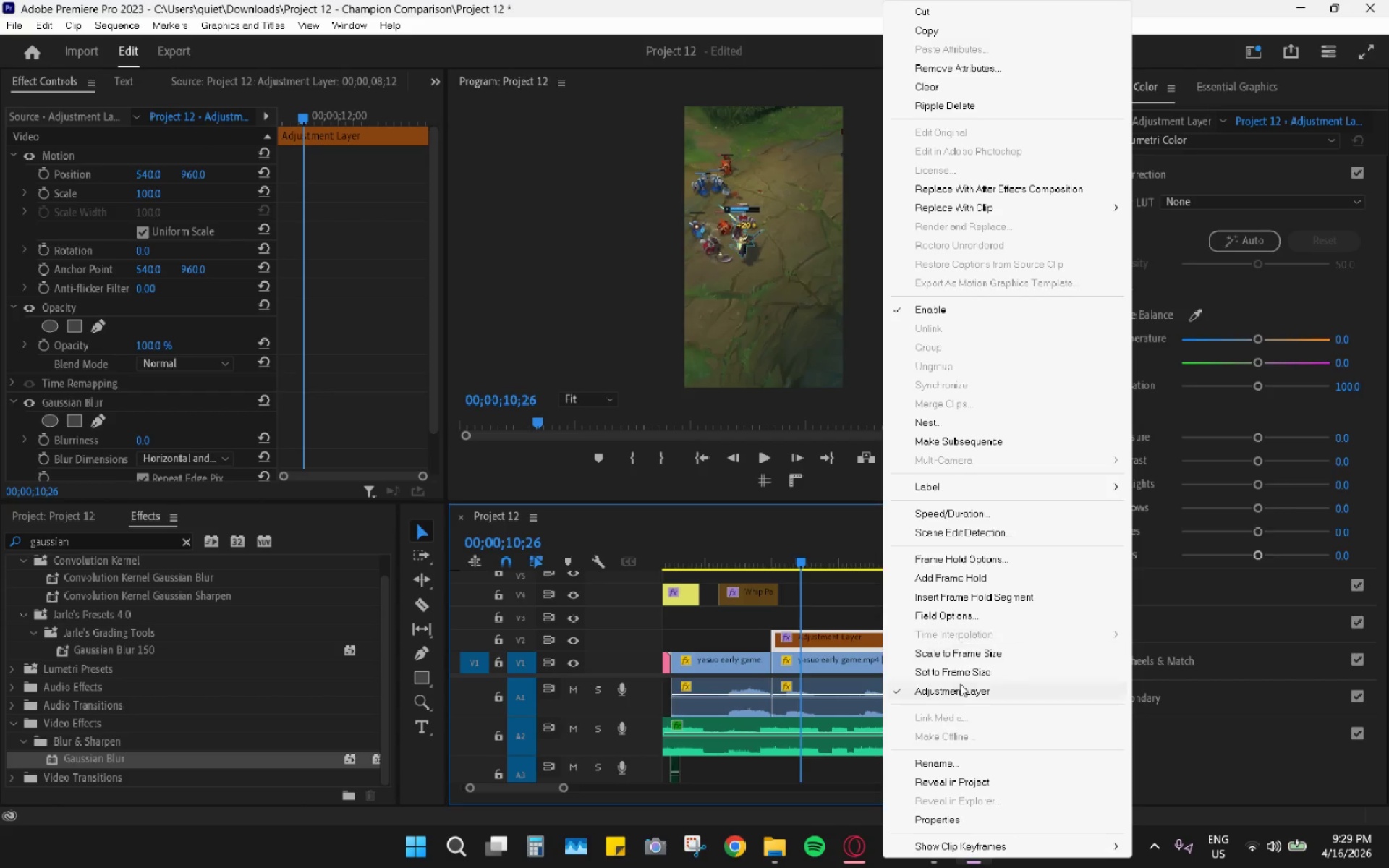 
left_click([935, 757])
 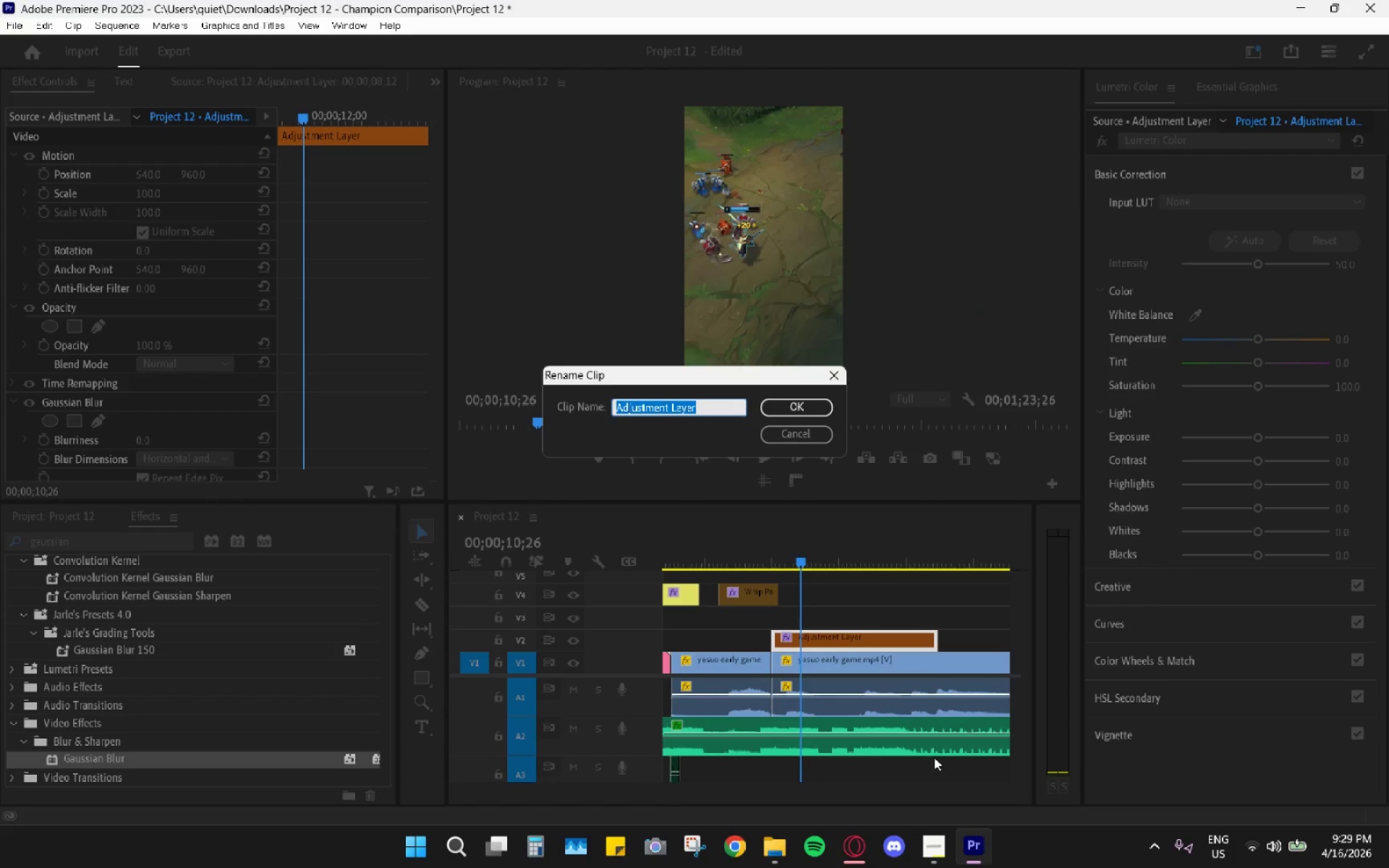 
type(V)
key(Backspace)
type(Blur)
 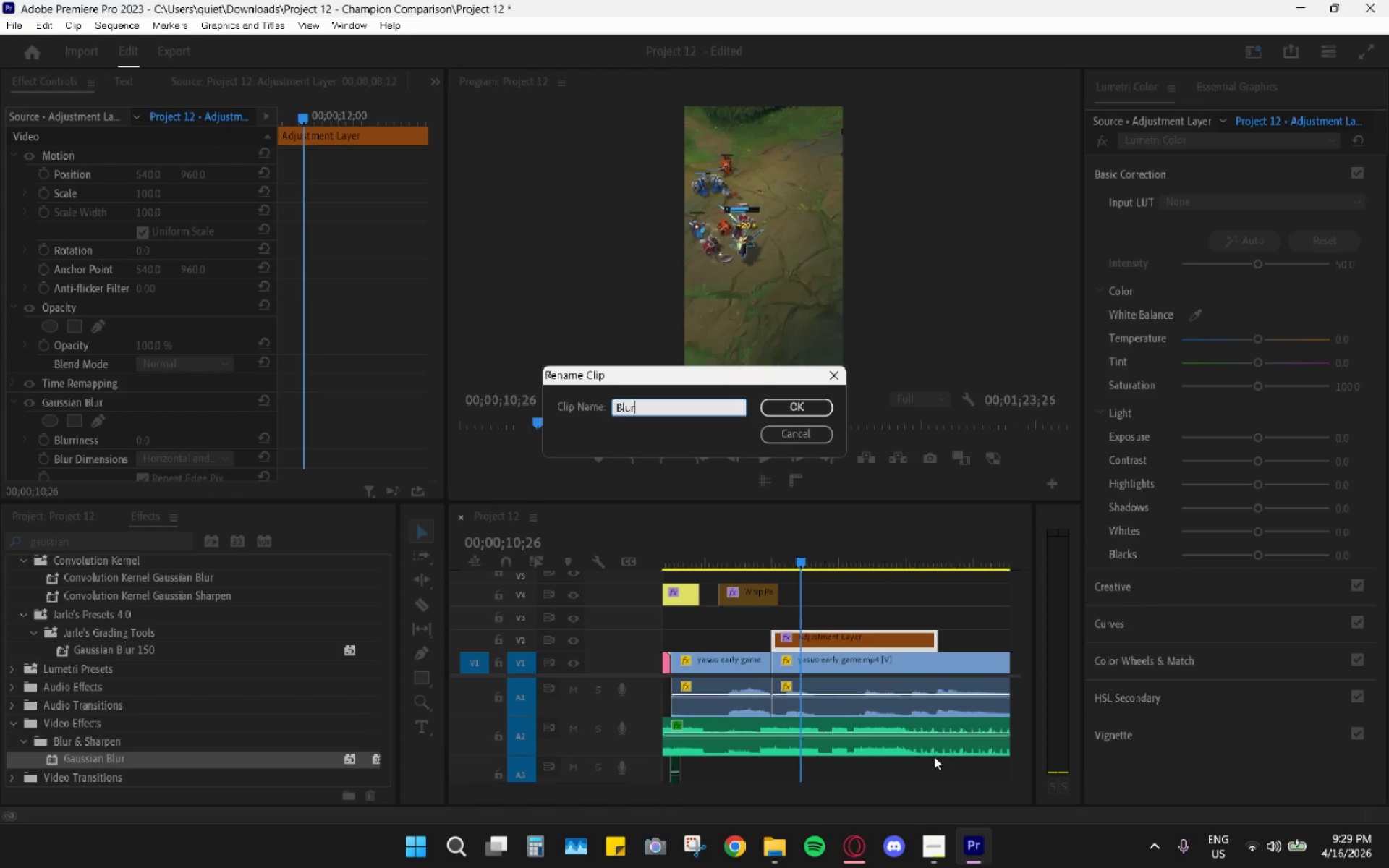 
left_click([791, 410])
 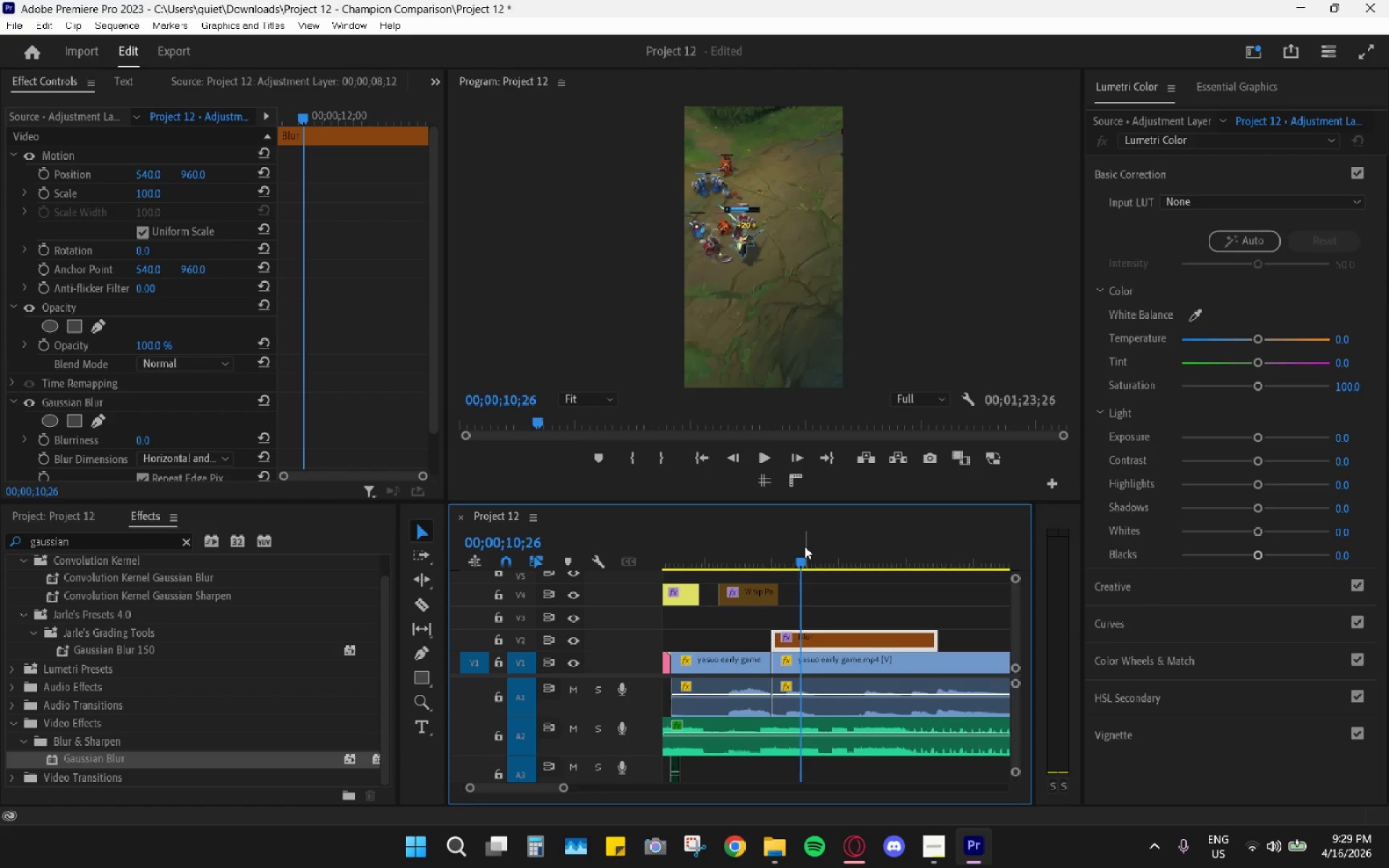 
left_click_drag(start_coordinate=[789, 571], to_coordinate=[765, 562])
 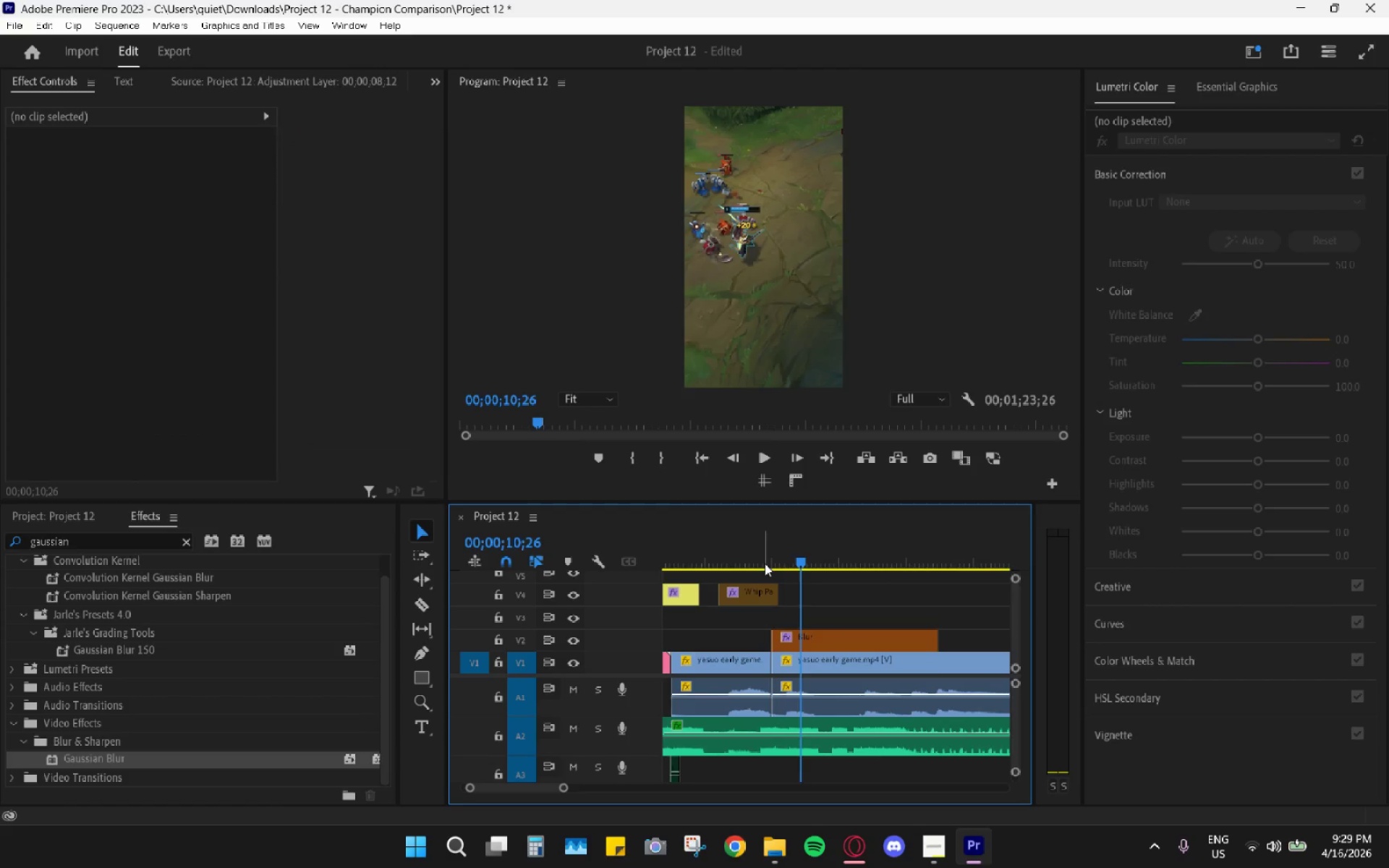 
left_click_drag(start_coordinate=[765, 563], to_coordinate=[760, 569])
 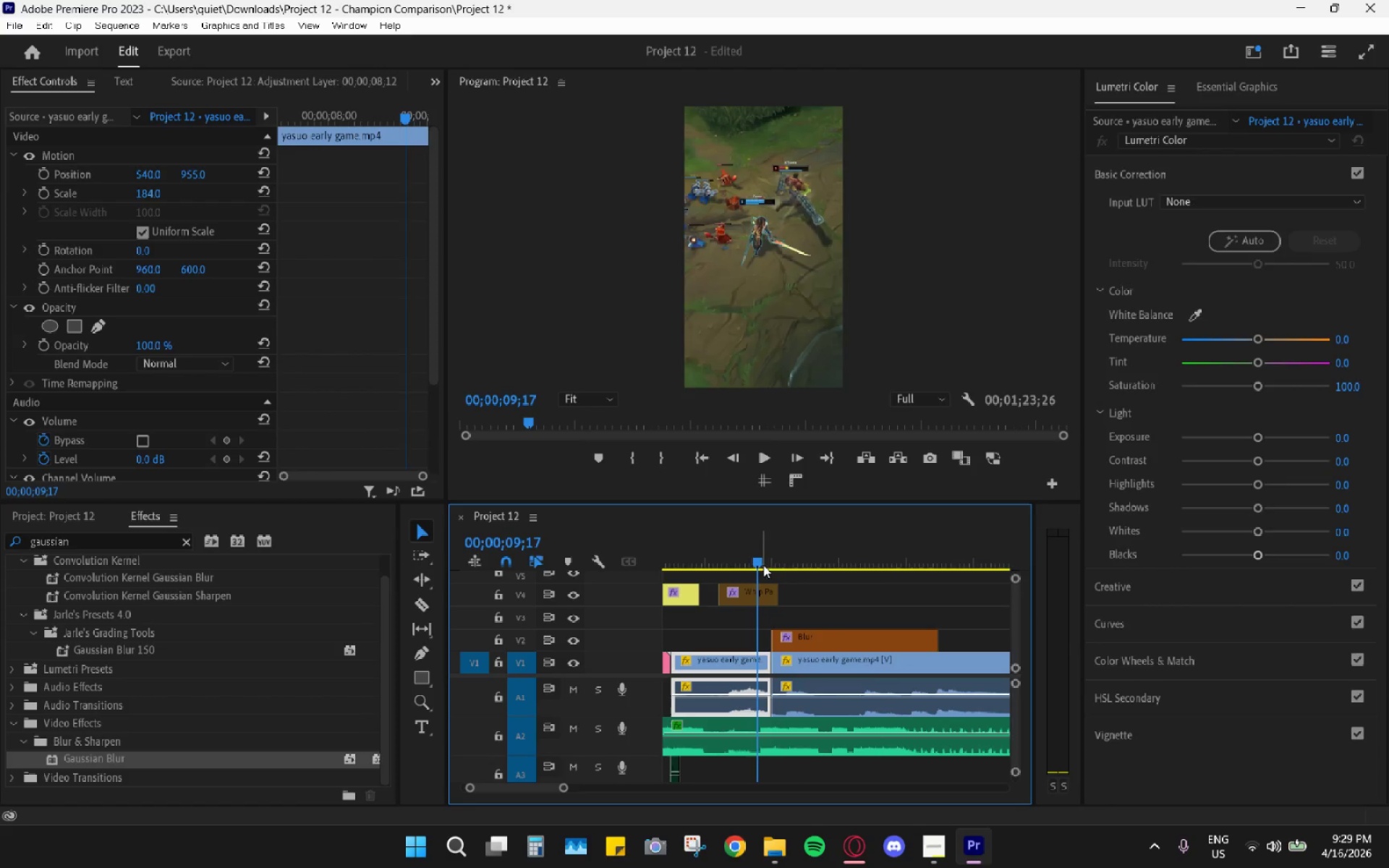 
key(Space)
 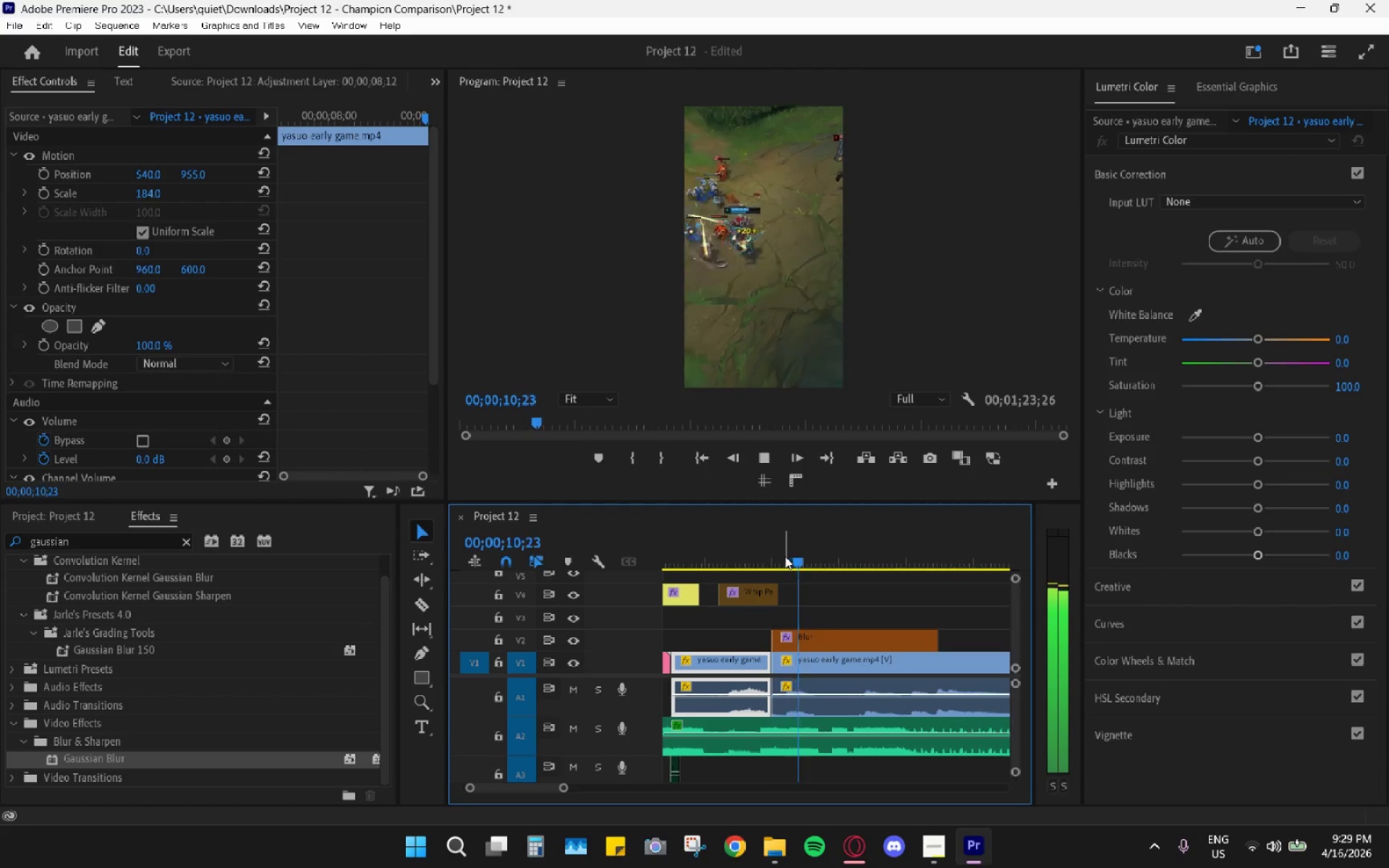 
key(Space)
 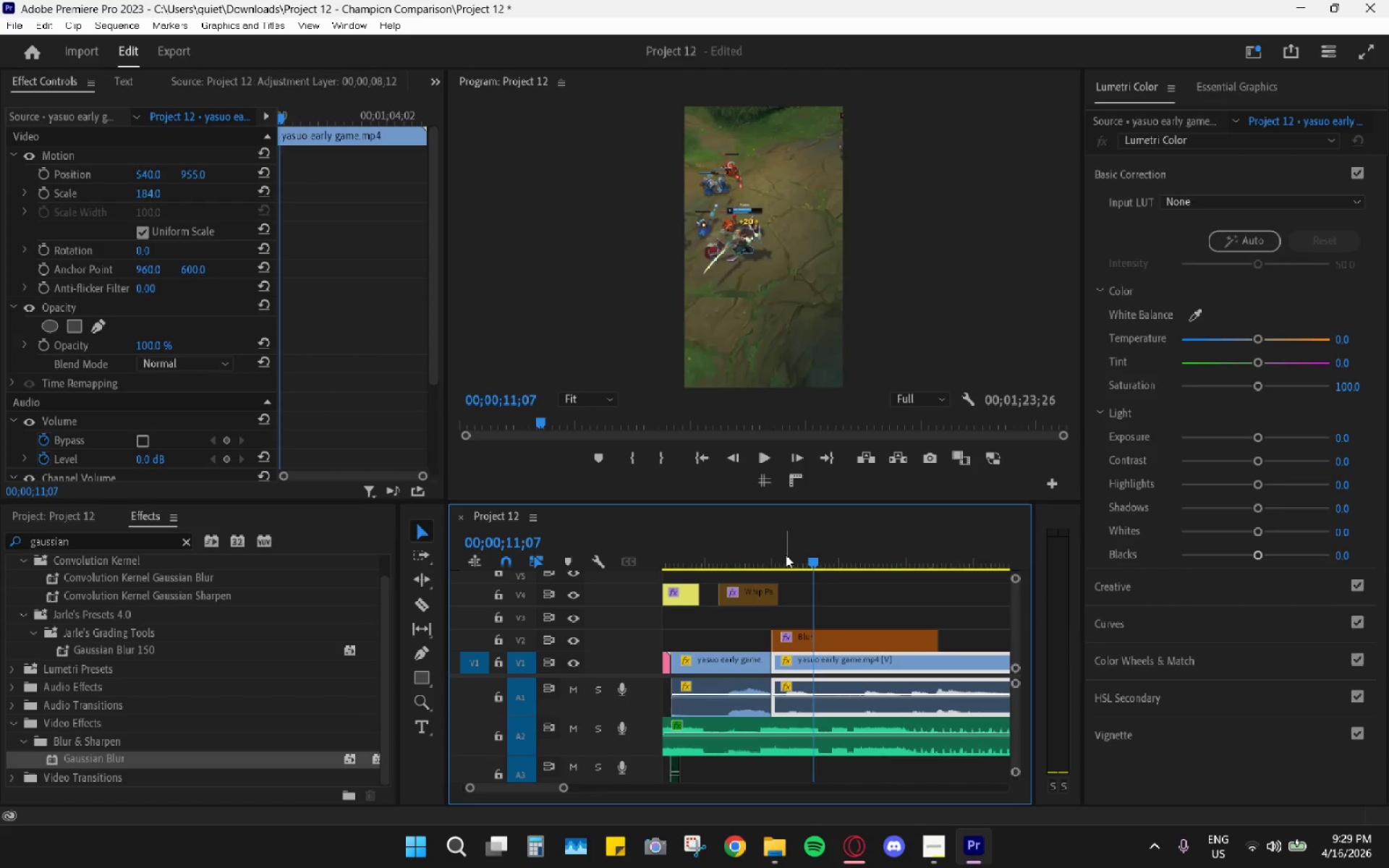 
left_click_drag(start_coordinate=[786, 555], to_coordinate=[768, 549])
 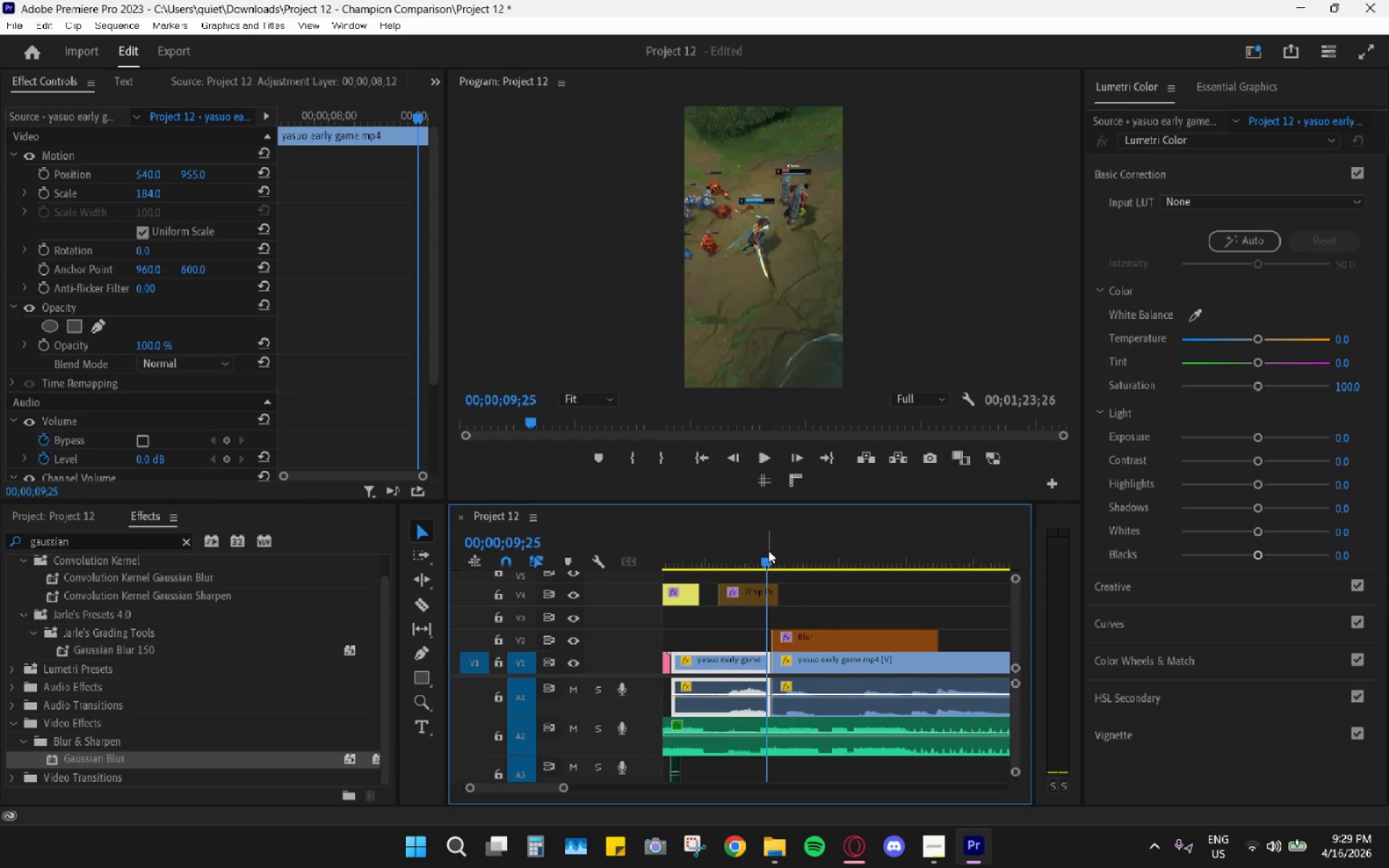 
key(Space)
 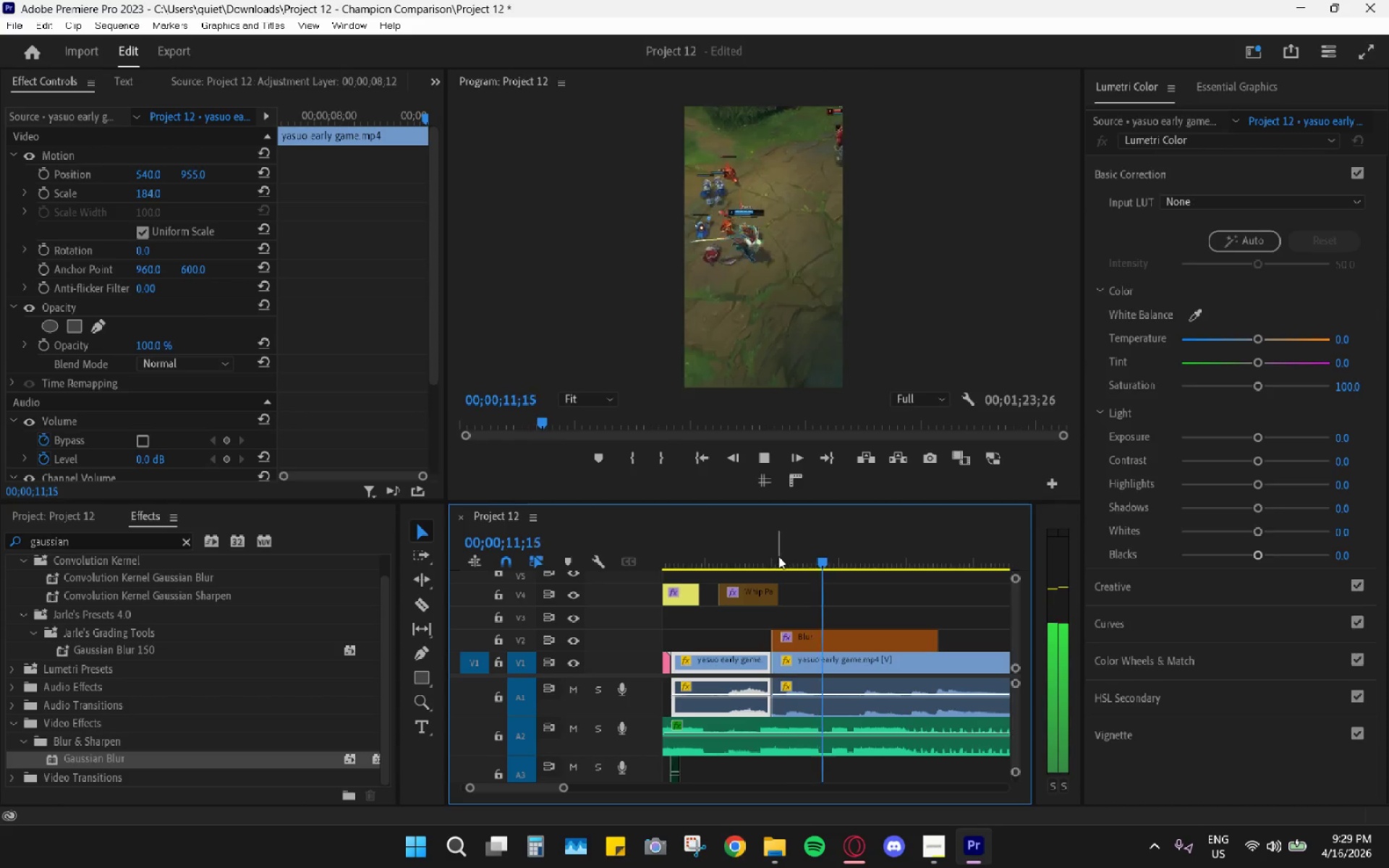 
key(Space)
 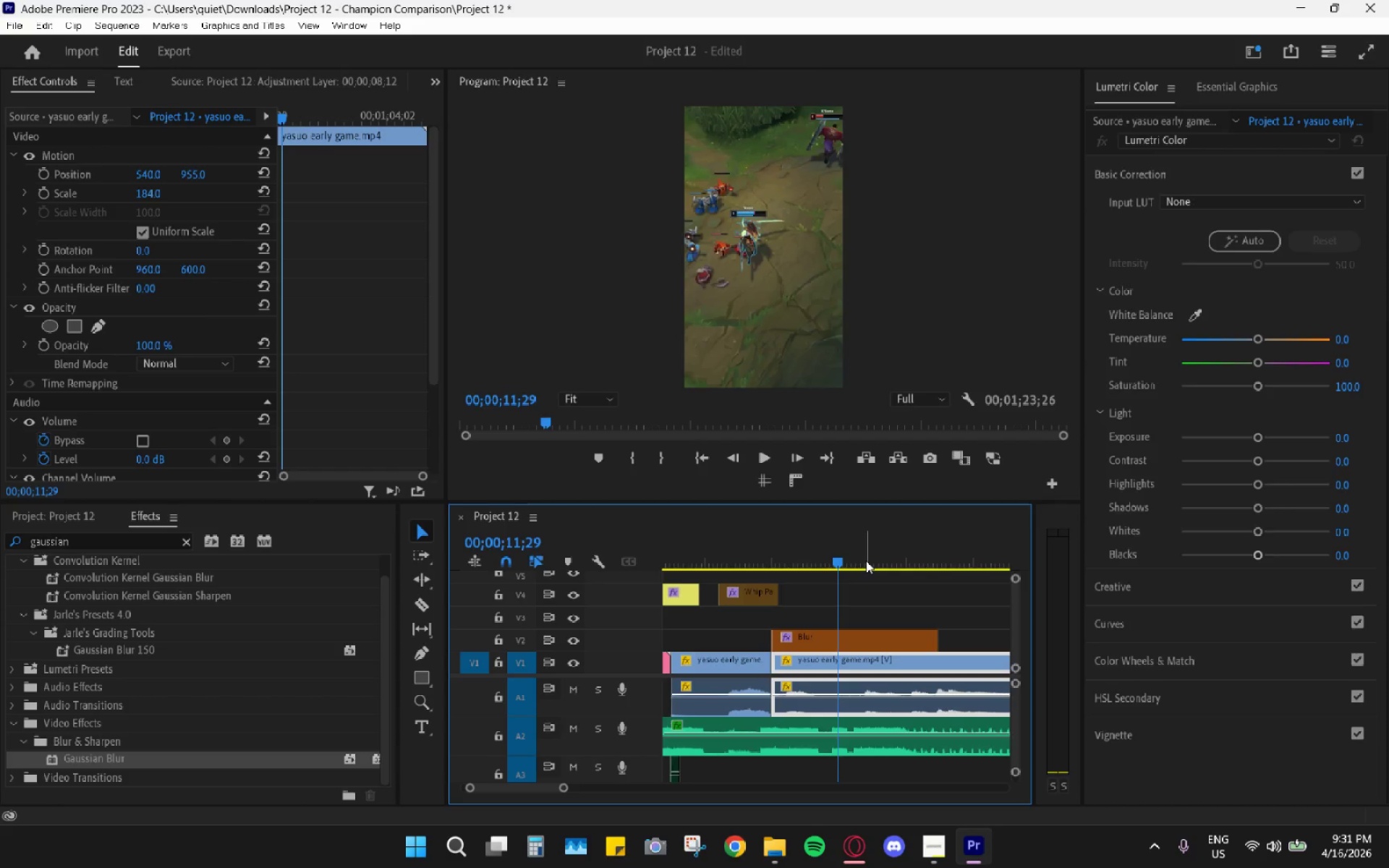 
wait(107.92)
 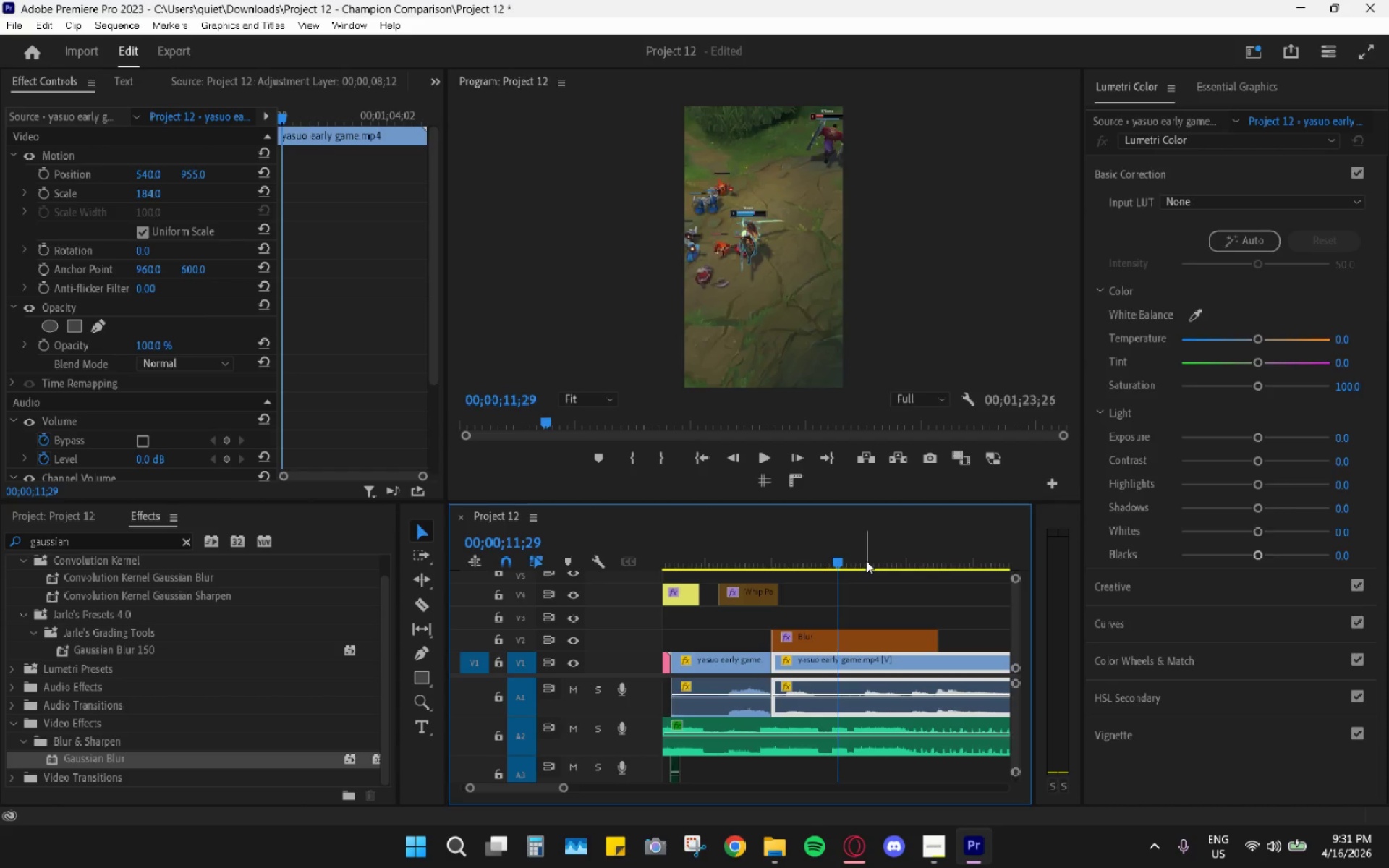 
left_click([776, 553])
 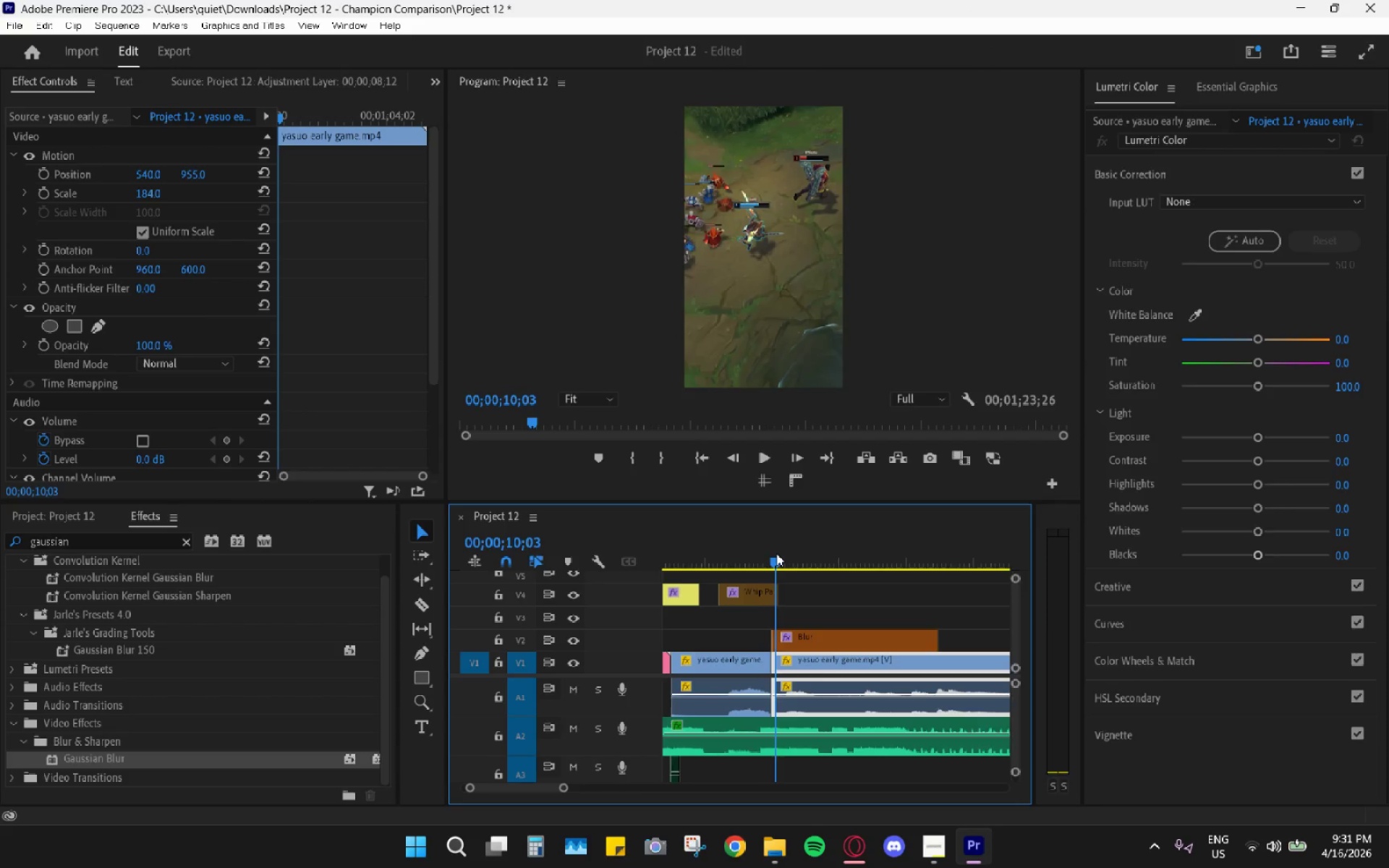 
key(Space)
 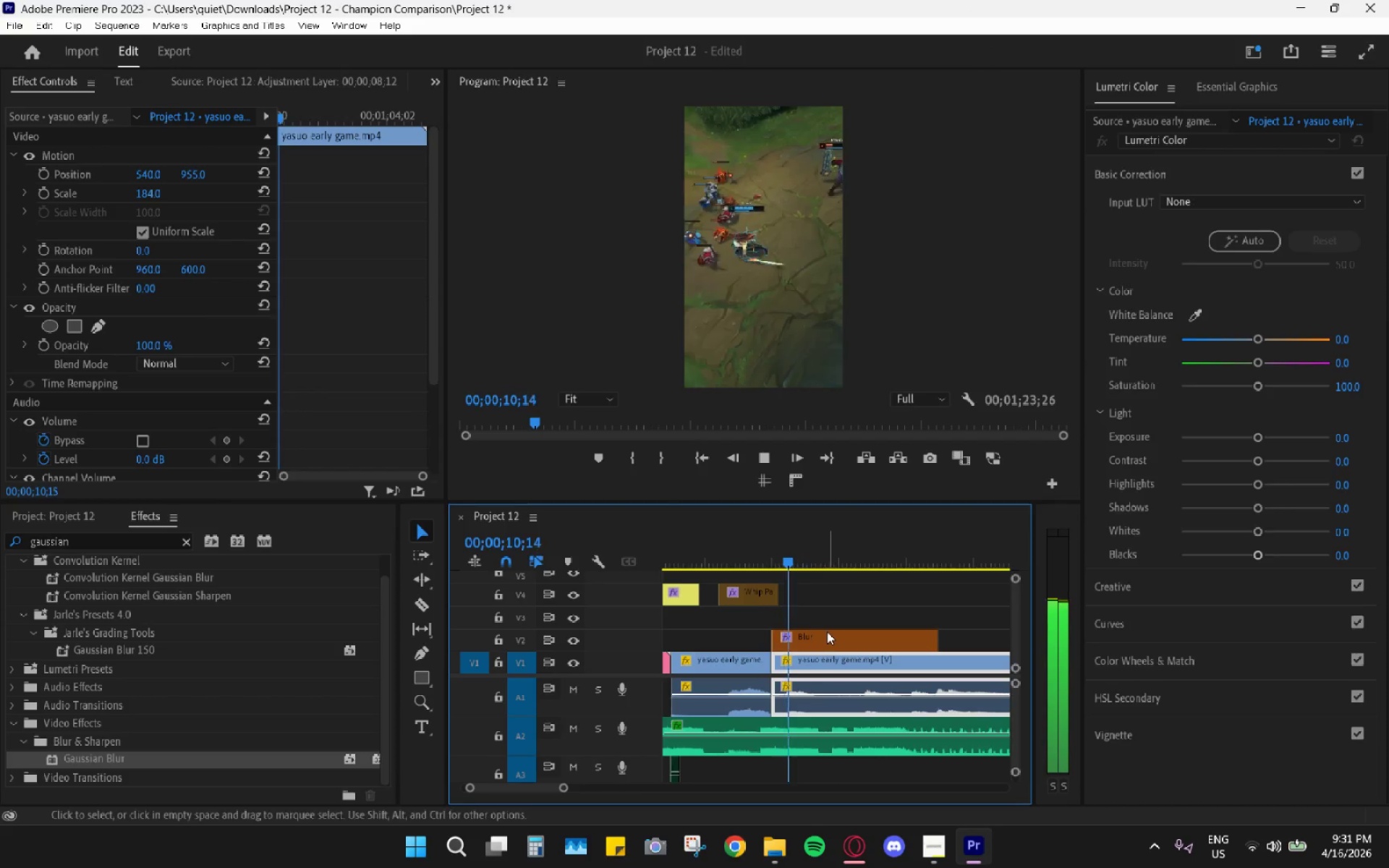 
key(Space)
 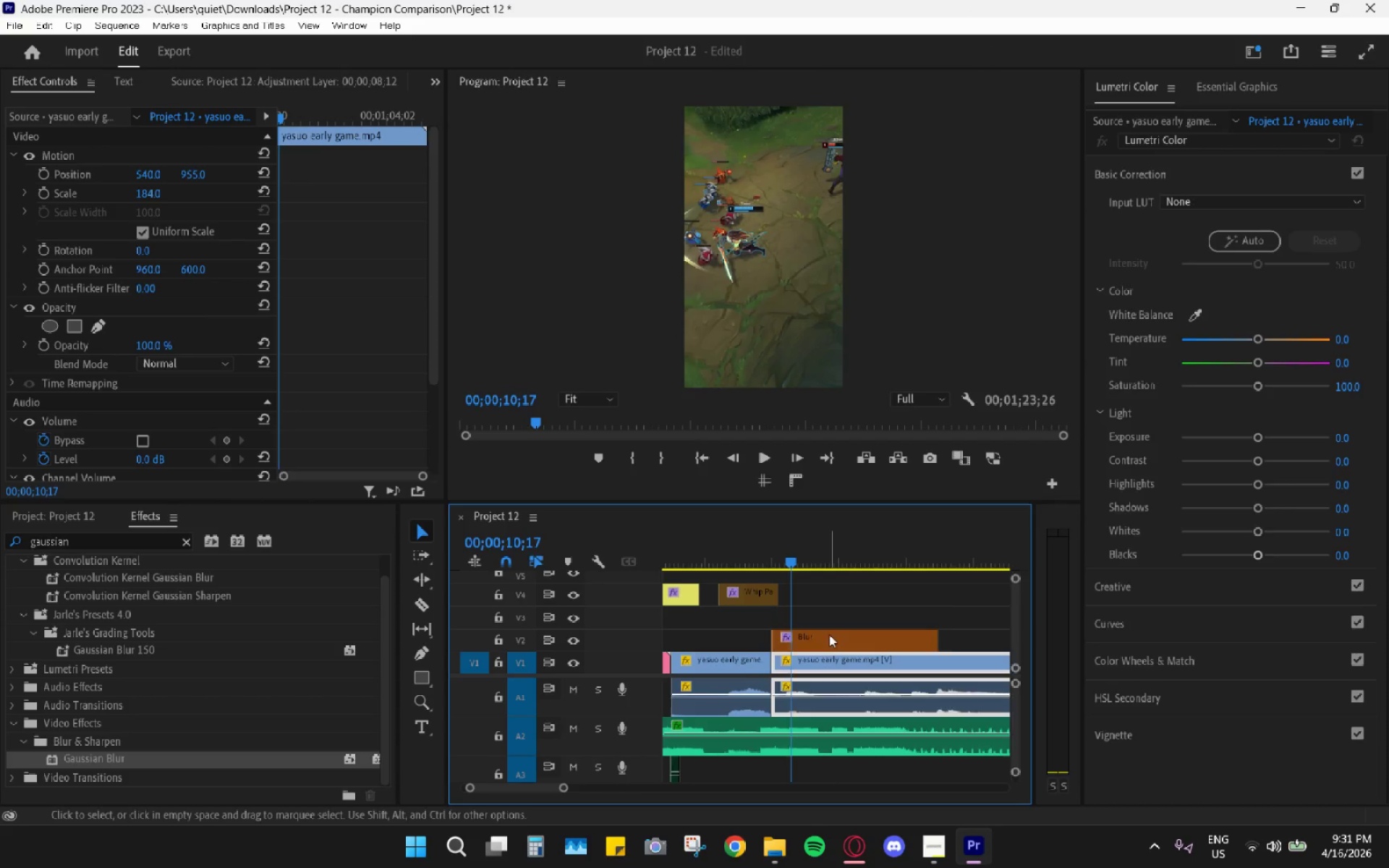 
left_click([829, 634])
 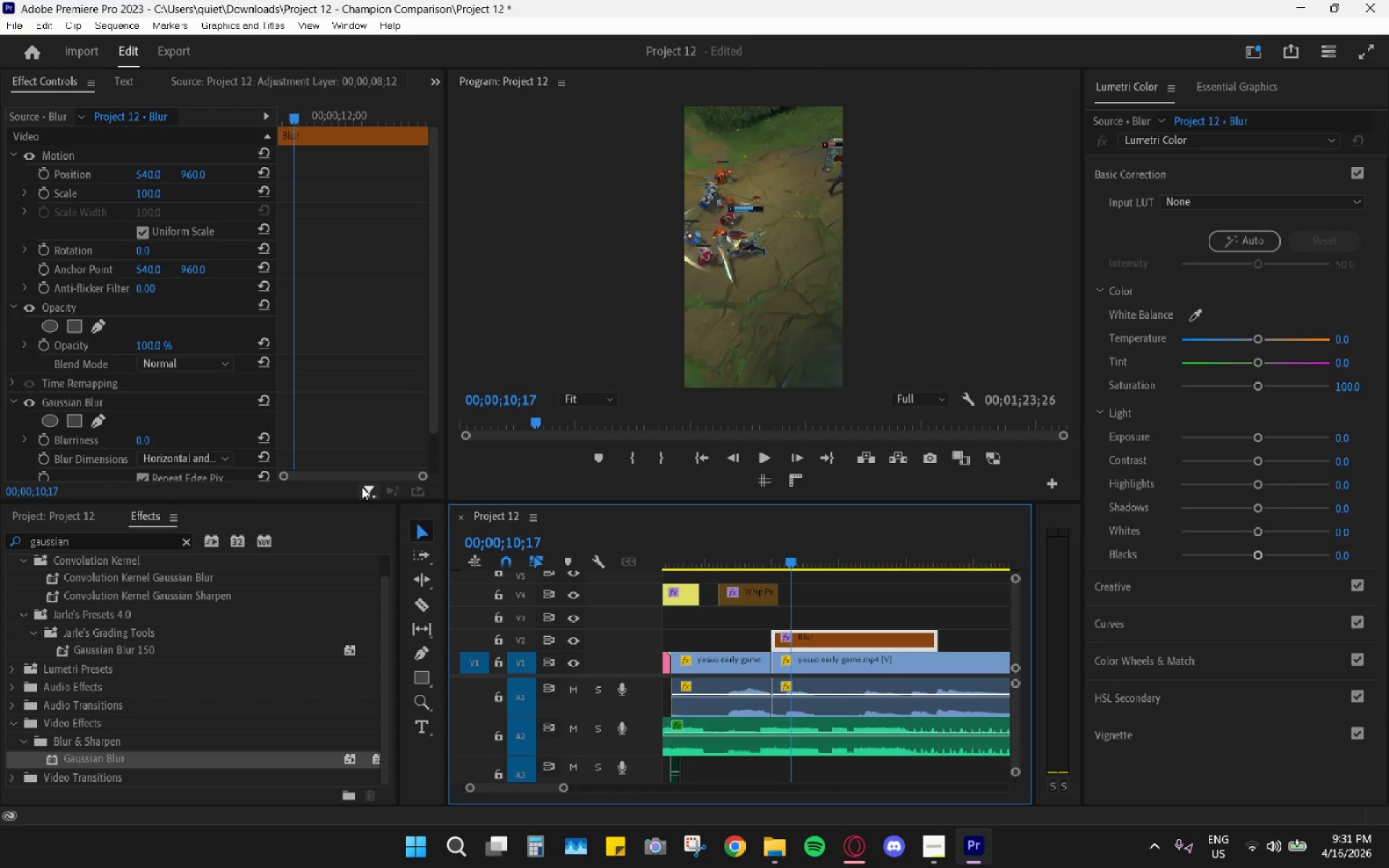 
scroll: coordinate [363, 413], scroll_direction: down, amount: 8.0
 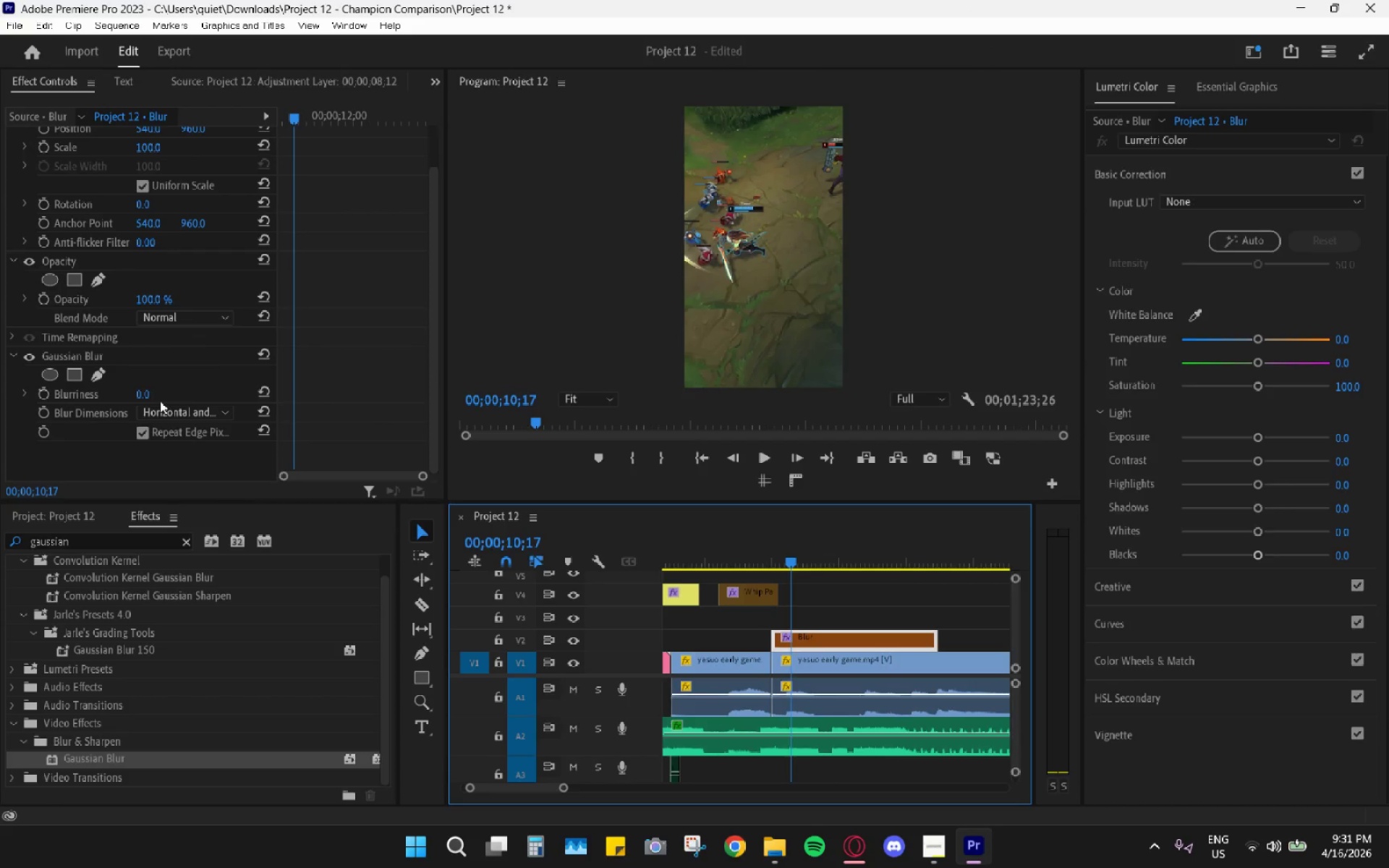 
left_click([145, 396])
 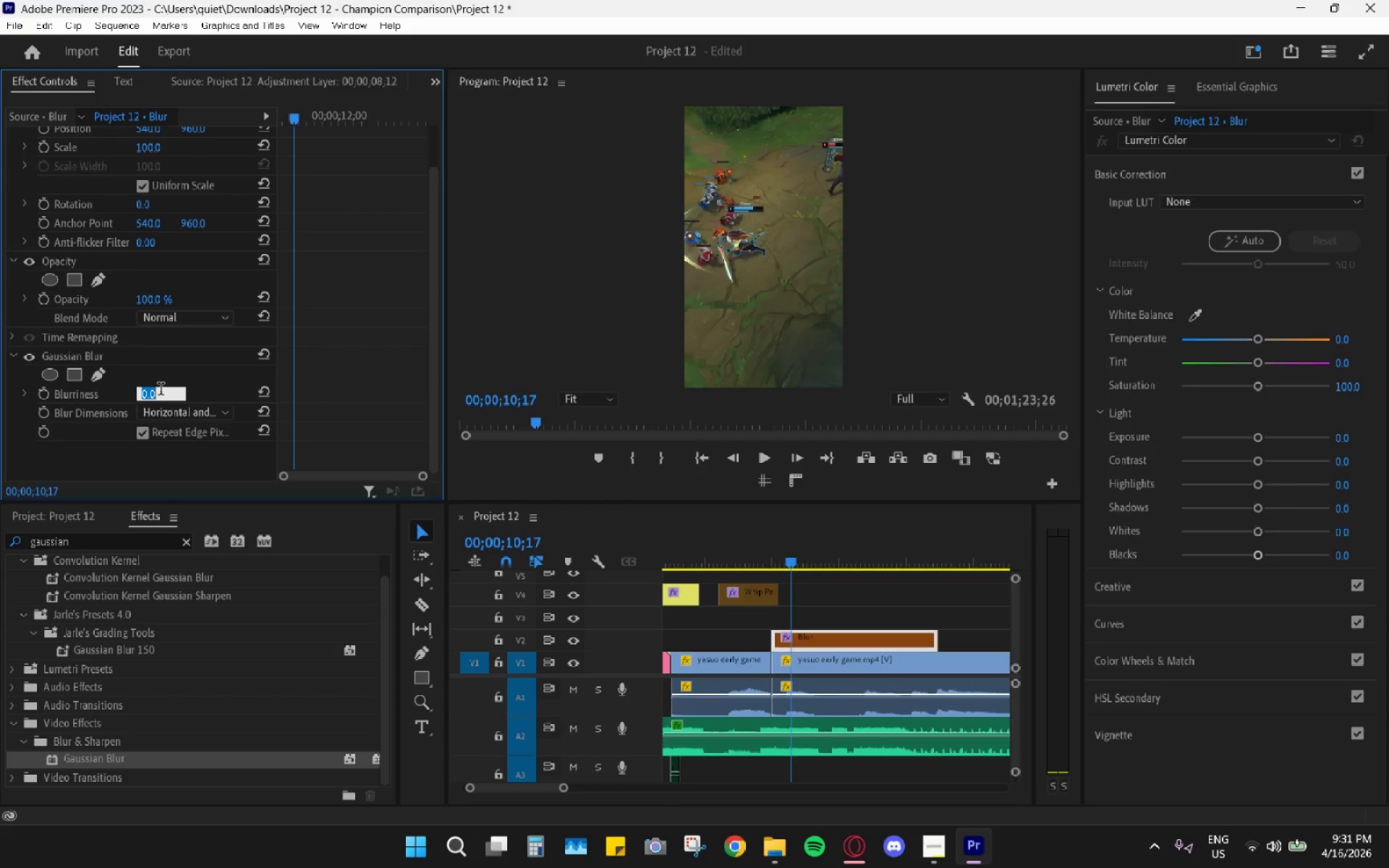 
key(Numpad2)
 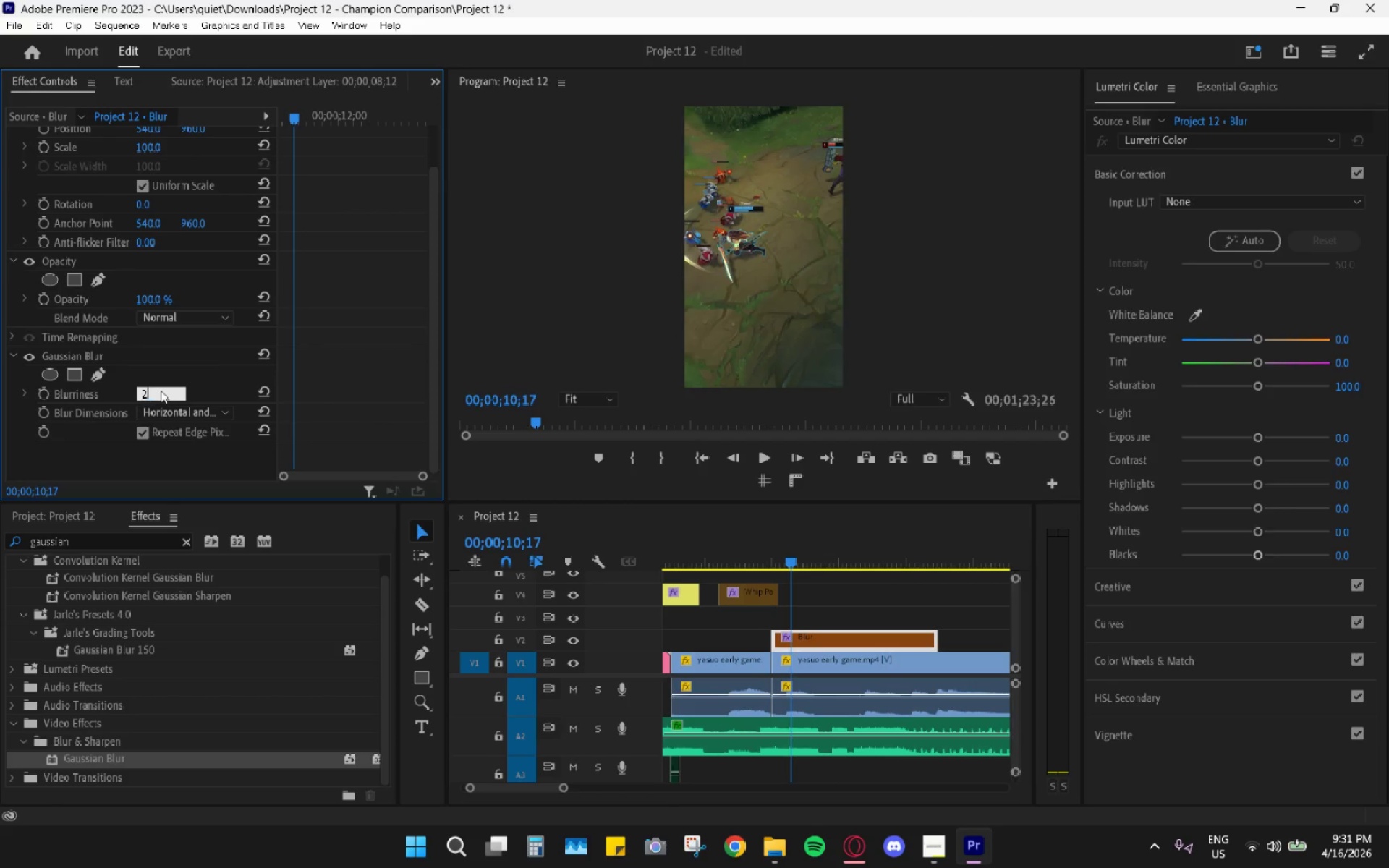 
key(Numpad0)
 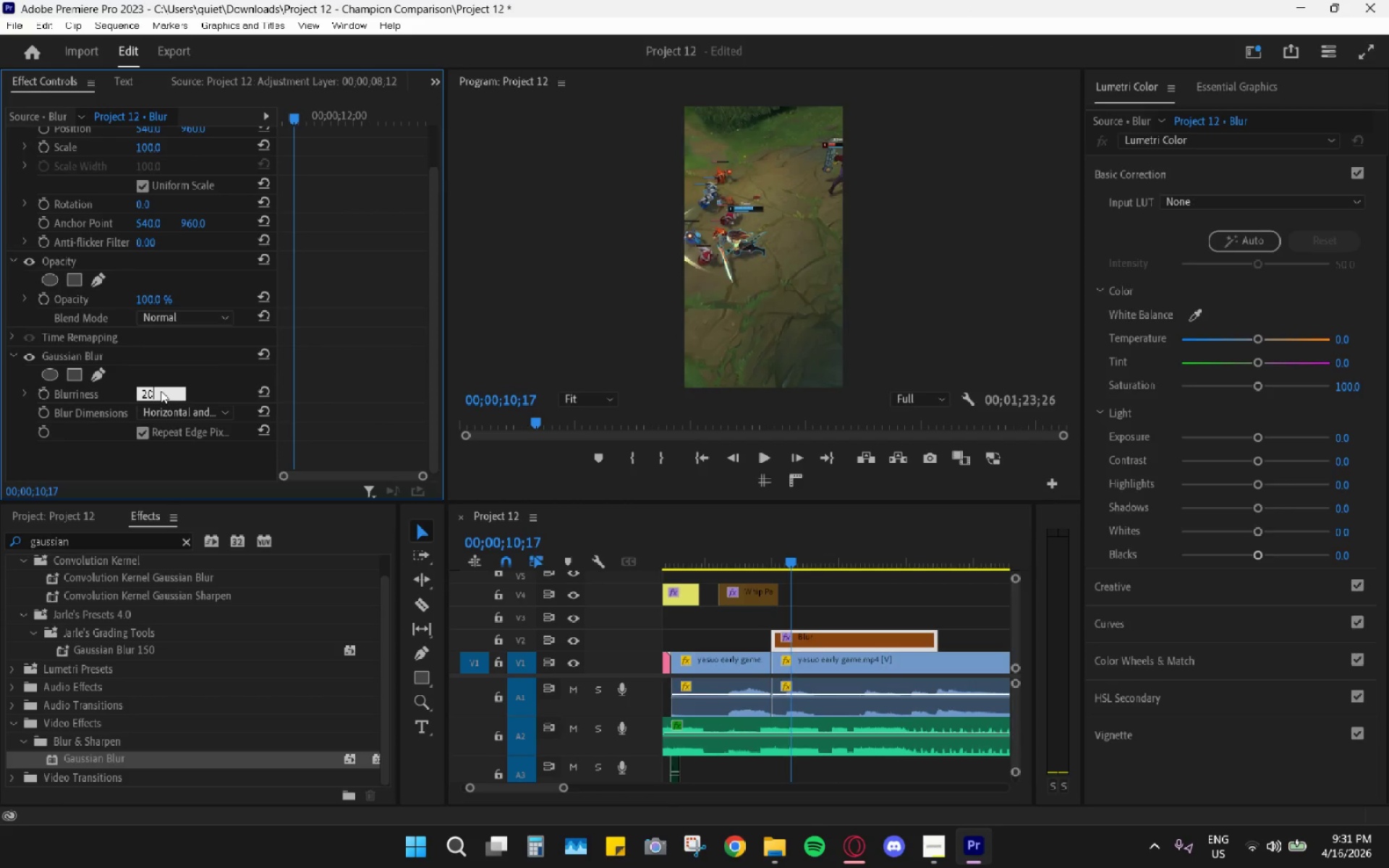 
key(Enter)
 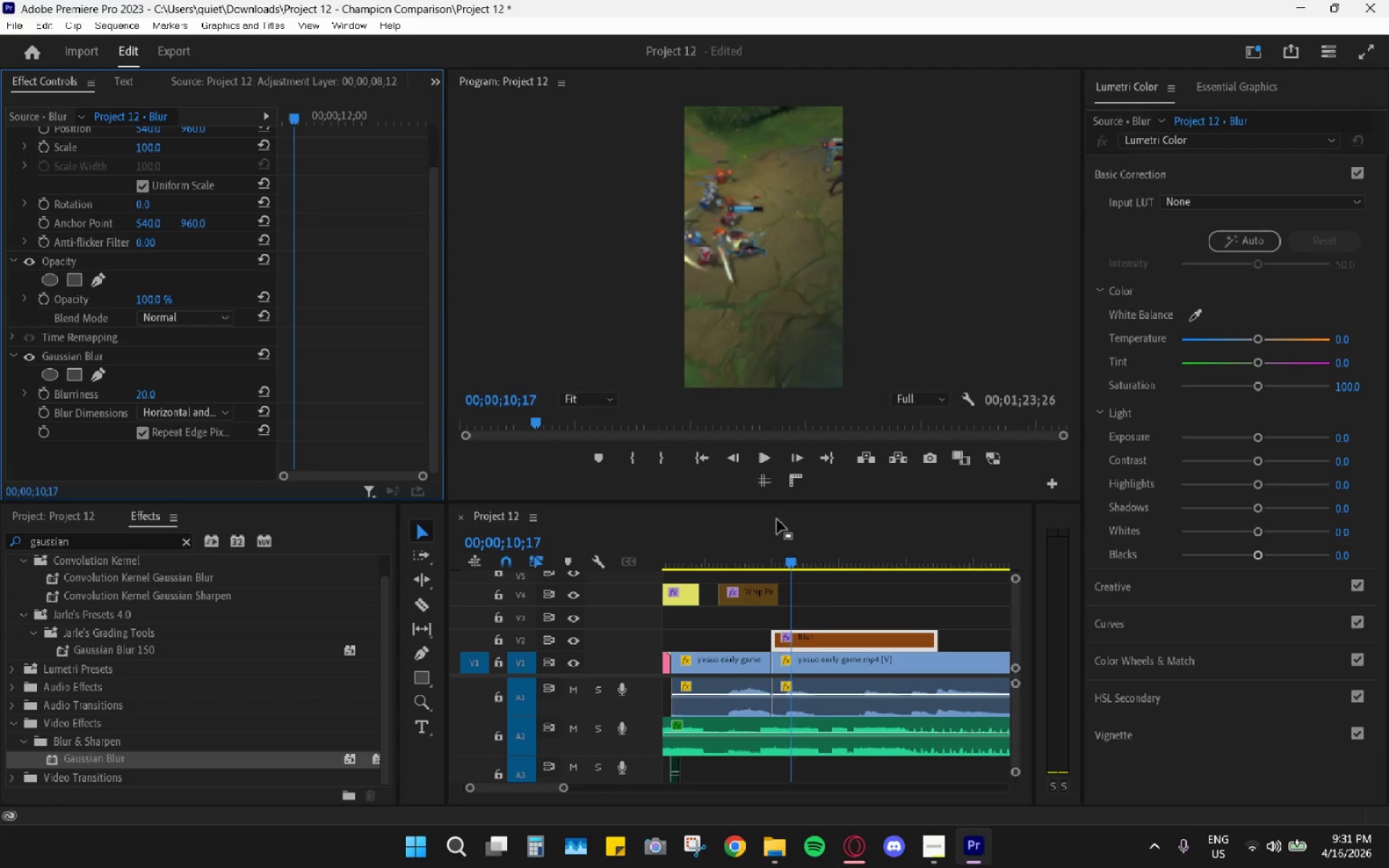 
left_click_drag(start_coordinate=[784, 548], to_coordinate=[828, 571])
 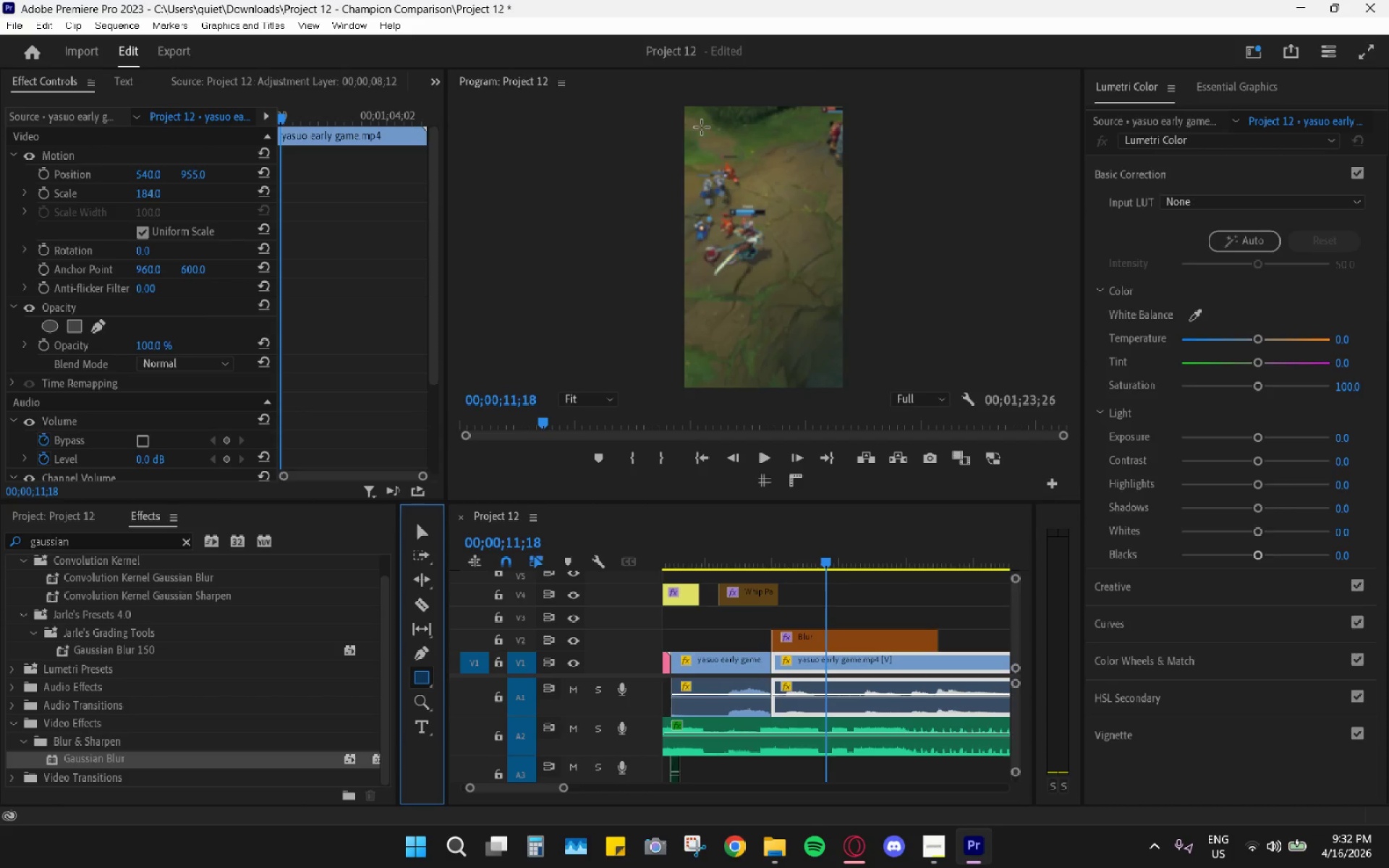 
wait(34.83)
 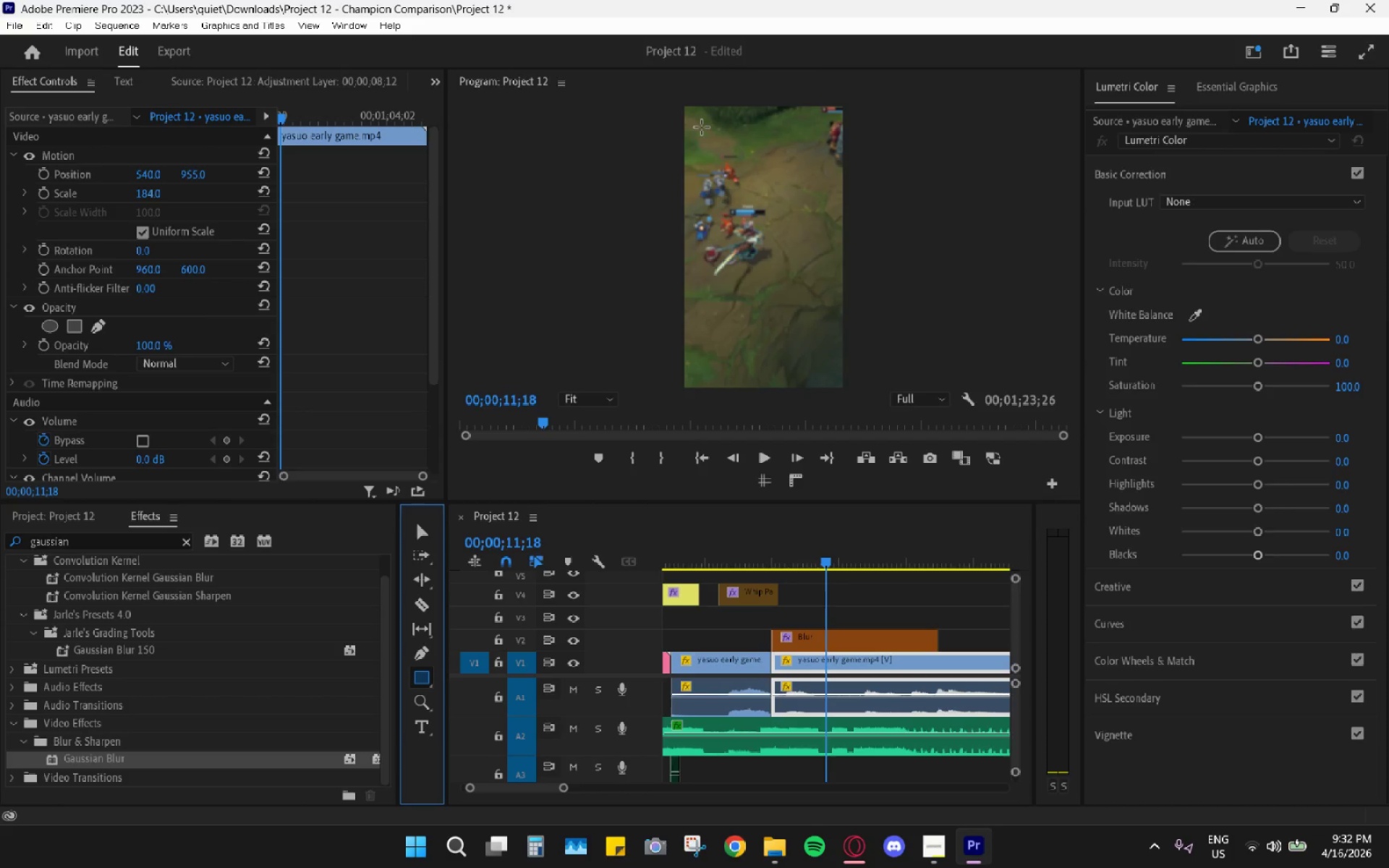 
key(Space)
 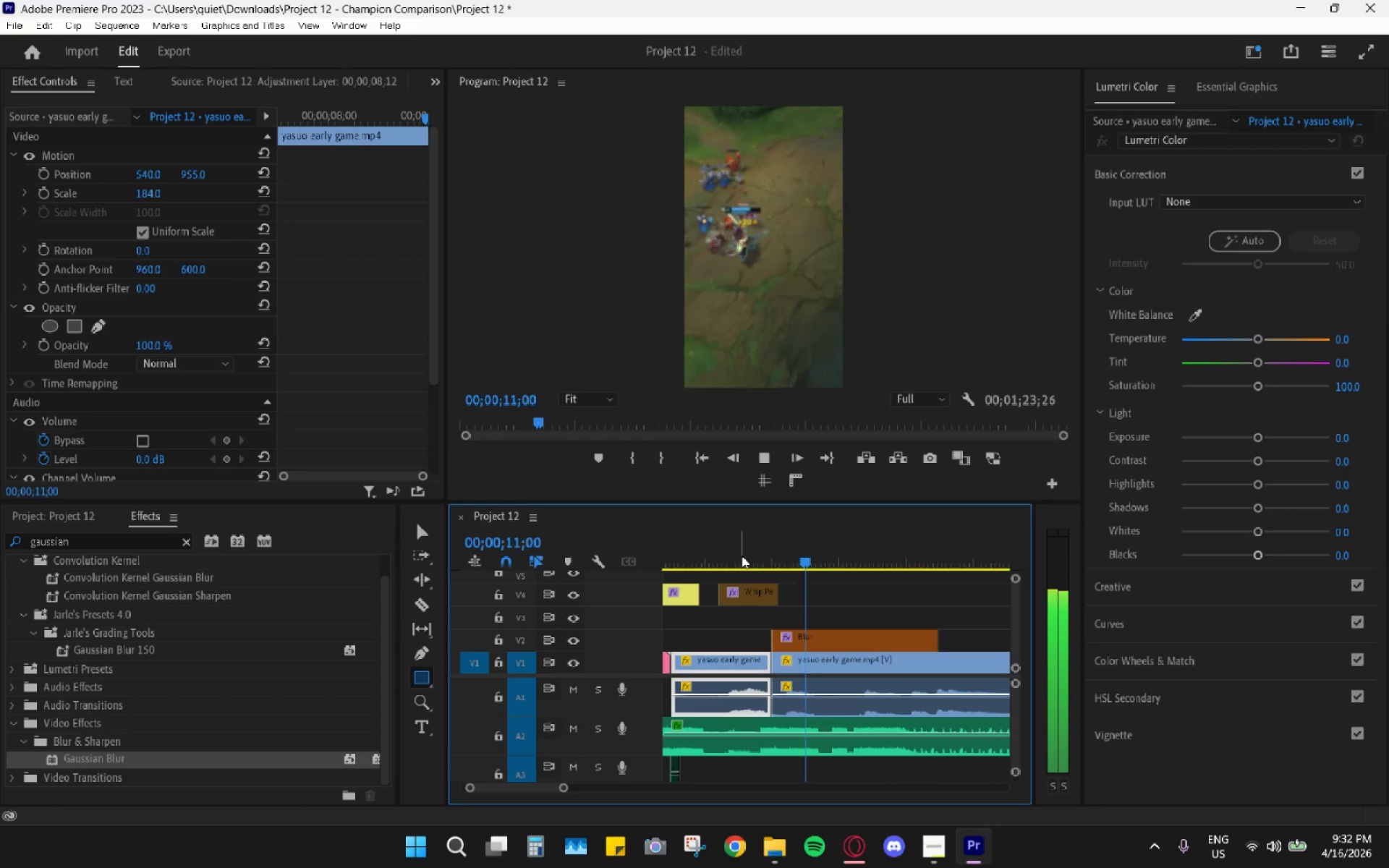 
key(Space)
 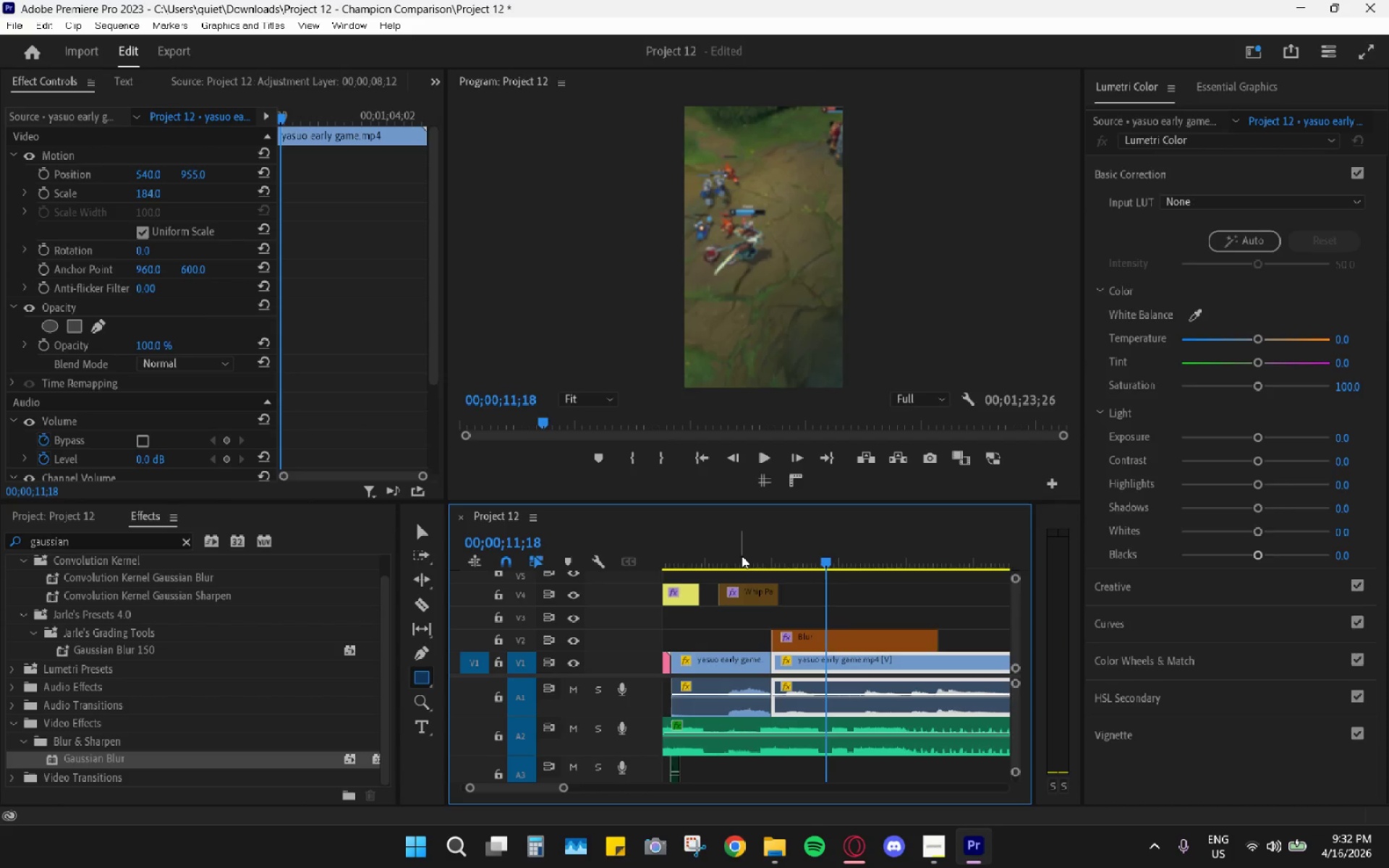 
left_click([742, 556])
 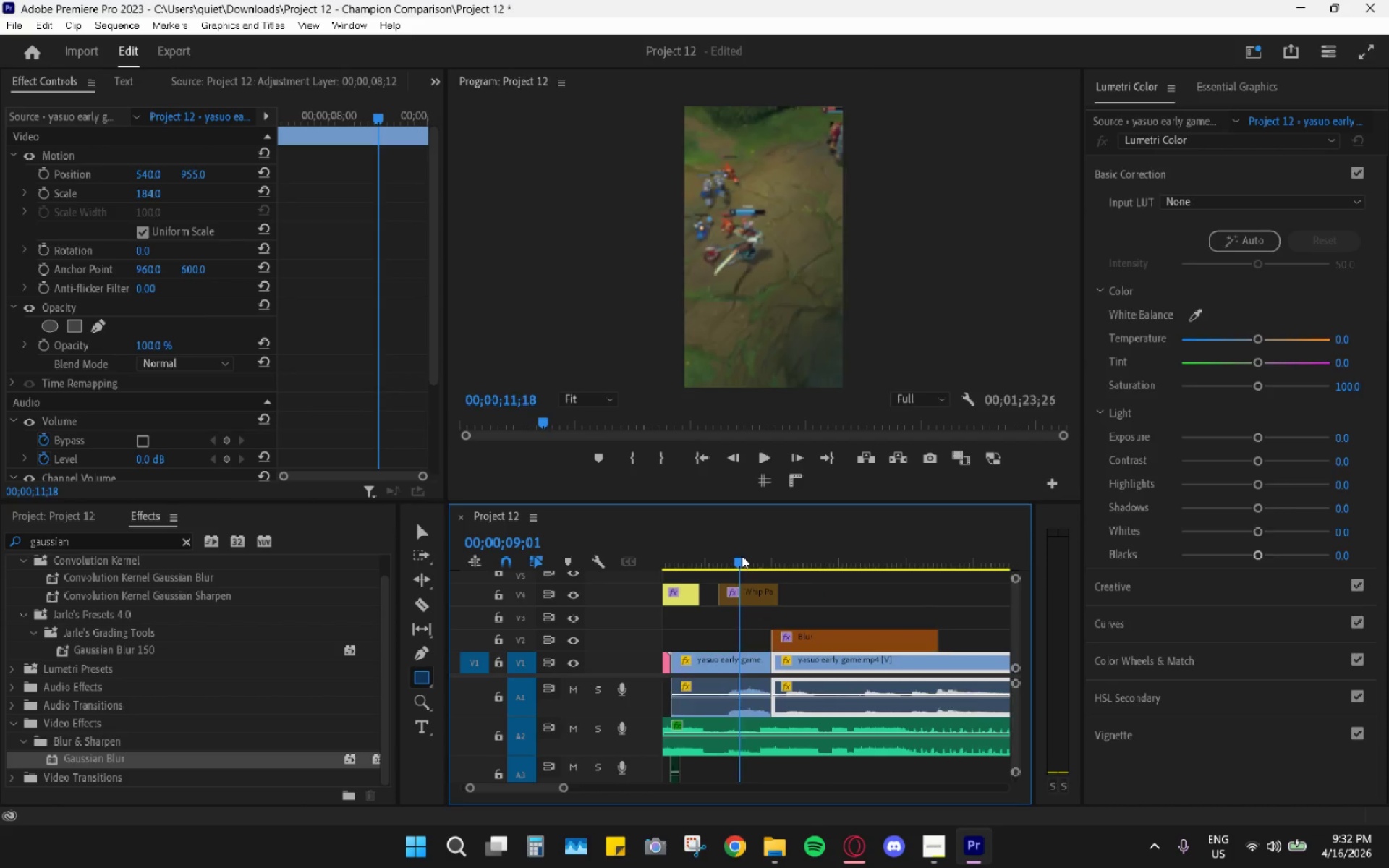 
key(Space)
 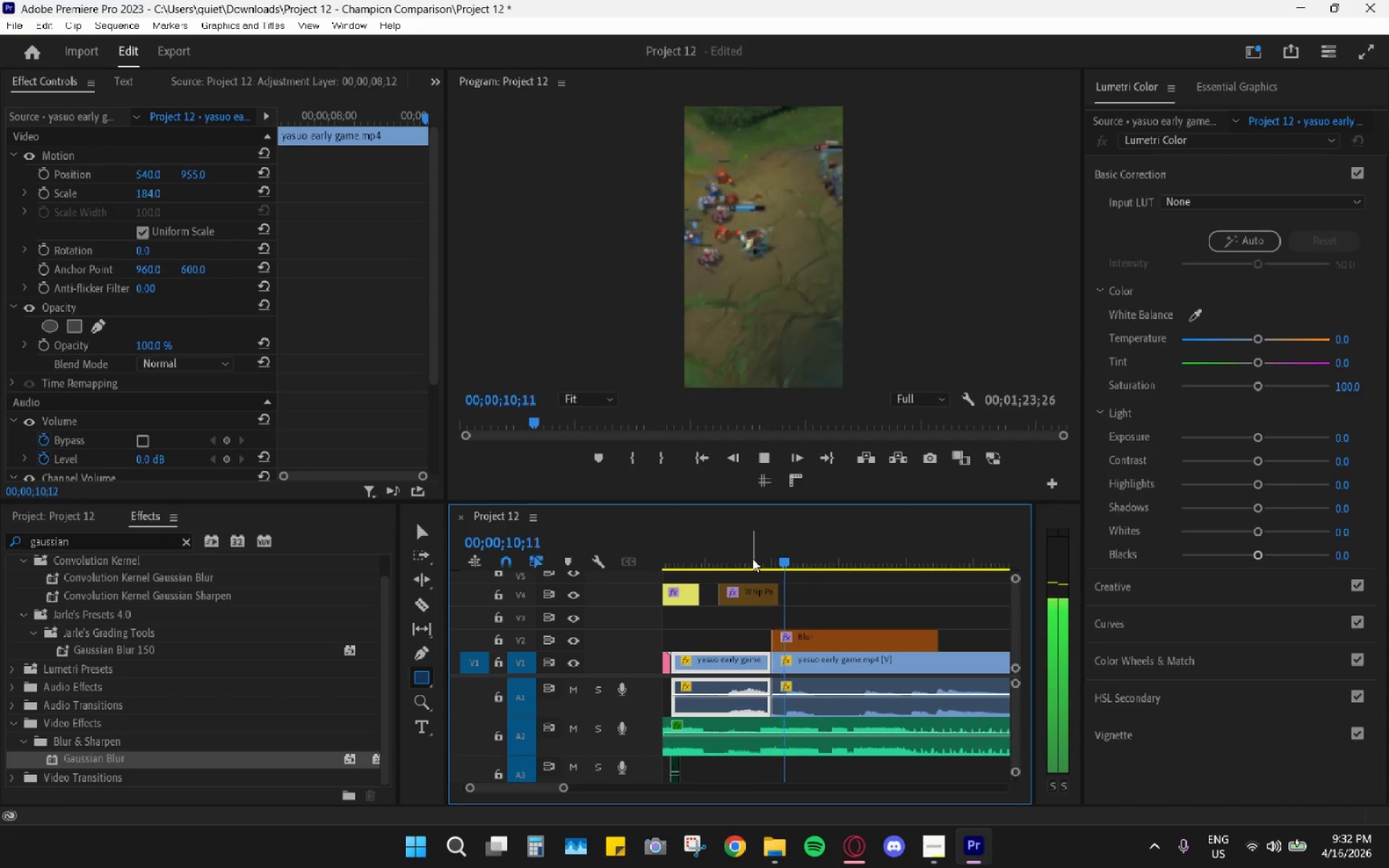 
key(Space)
 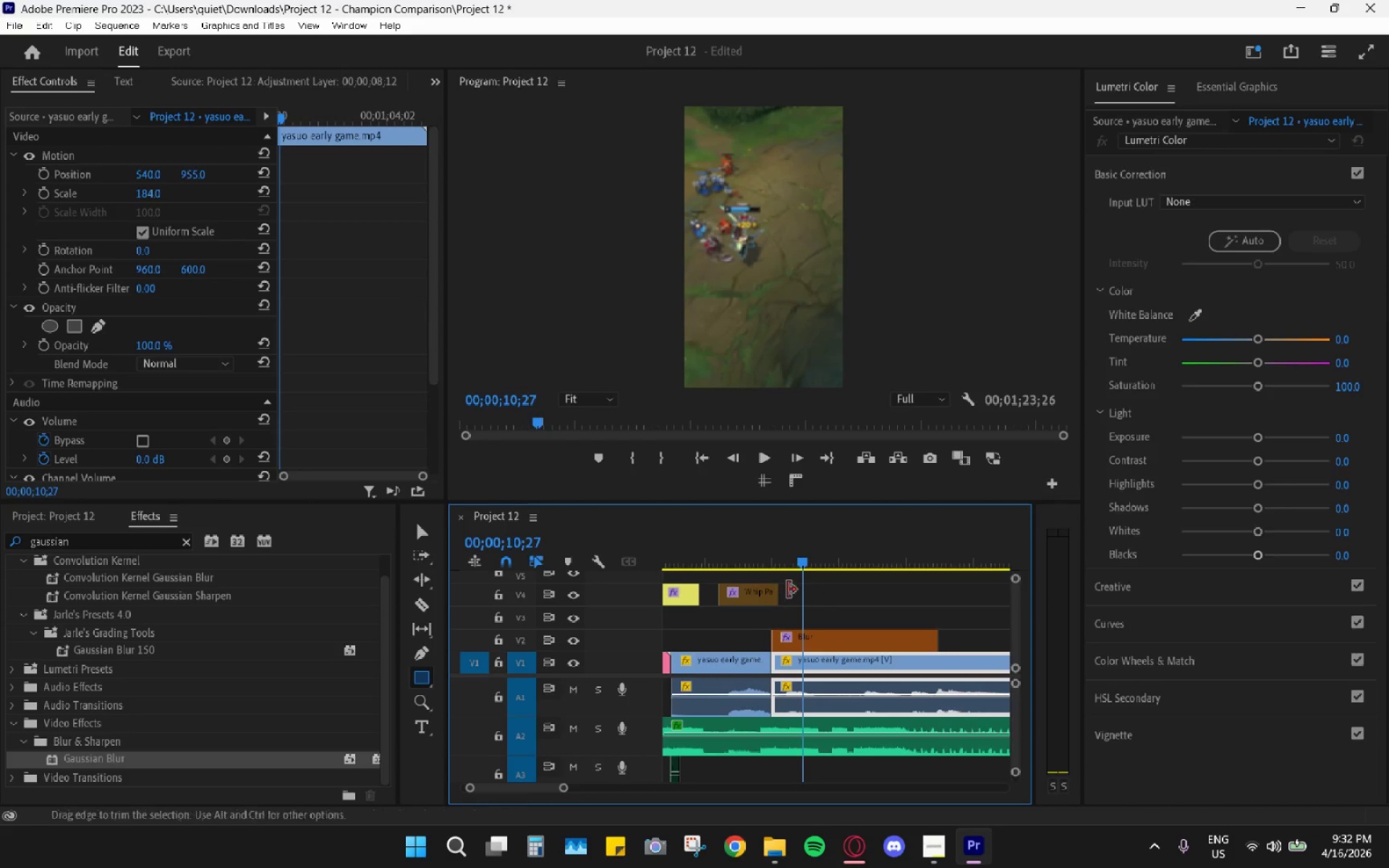 
hold_key(key=AltLeft, duration=0.72)
scroll: coordinate [820, 632], scroll_direction: down, amount: 8.0
 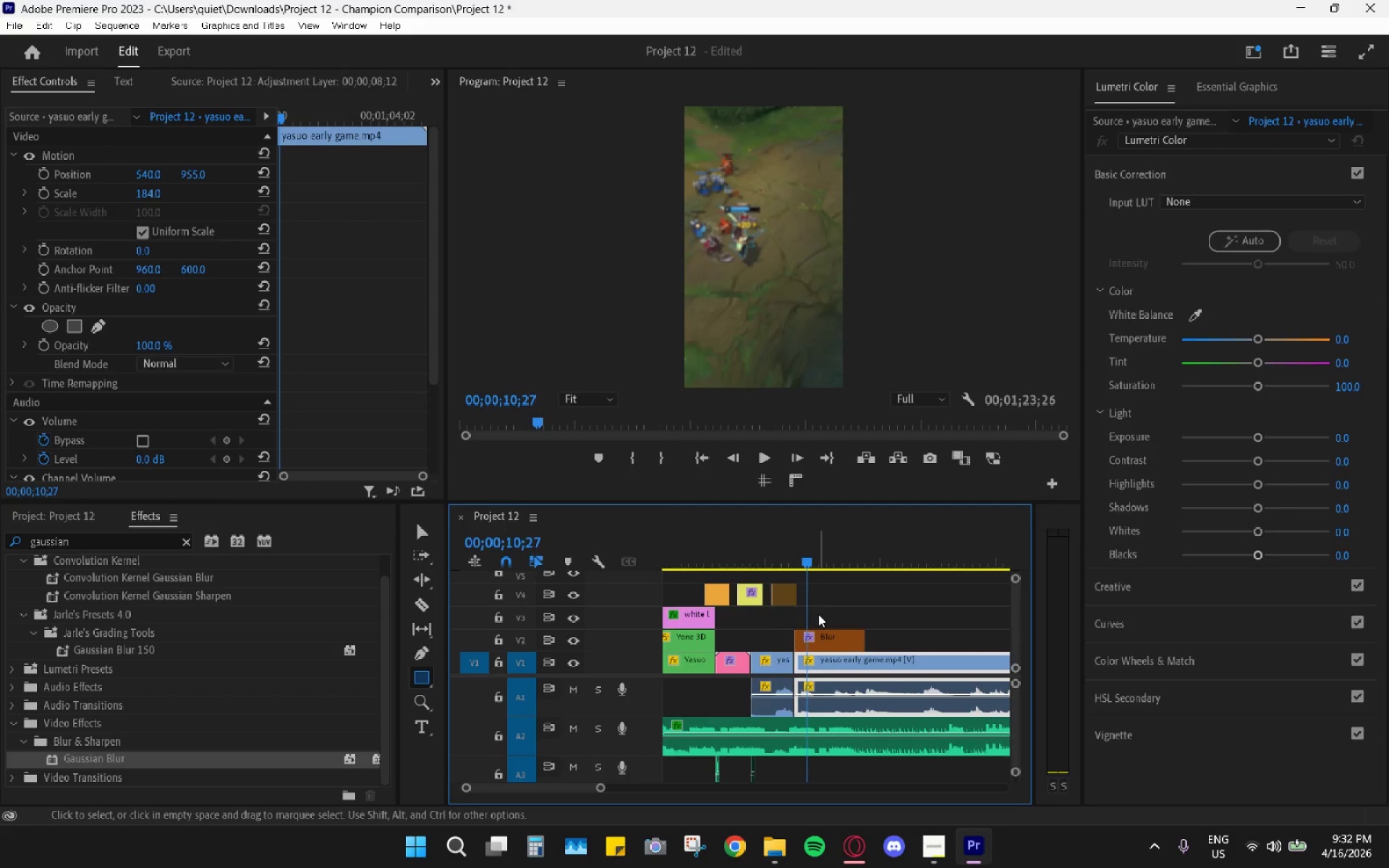 
hold_key(key=AltLeft, duration=0.56)
hold_key(key=AltLeft, duration=0.48)
scroll: coordinate [810, 624], scroll_direction: up, amount: 2.0
 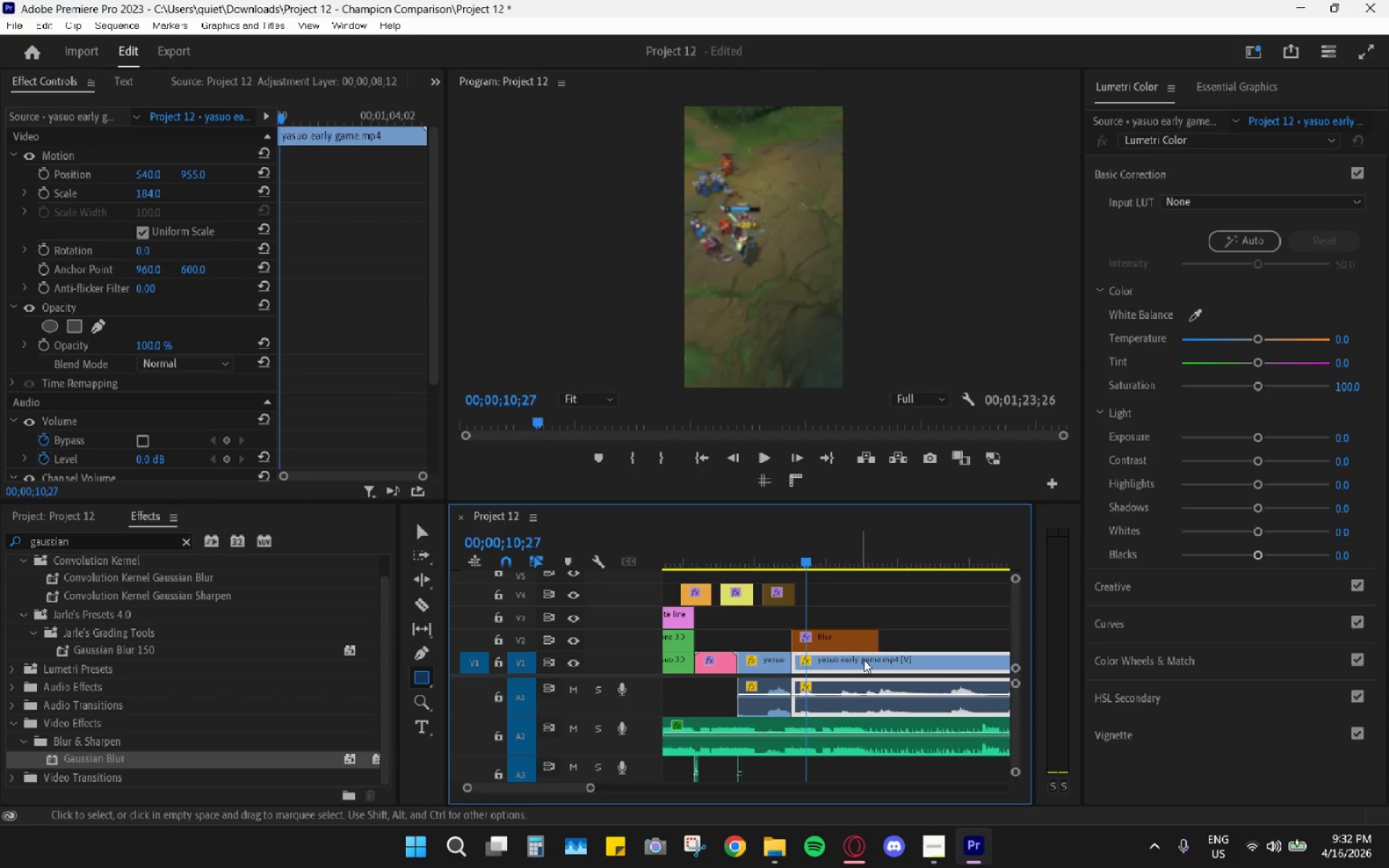 
hold_key(key=AltLeft, duration=0.33)
scroll: coordinate [878, 649], scroll_direction: down, amount: 4.0
 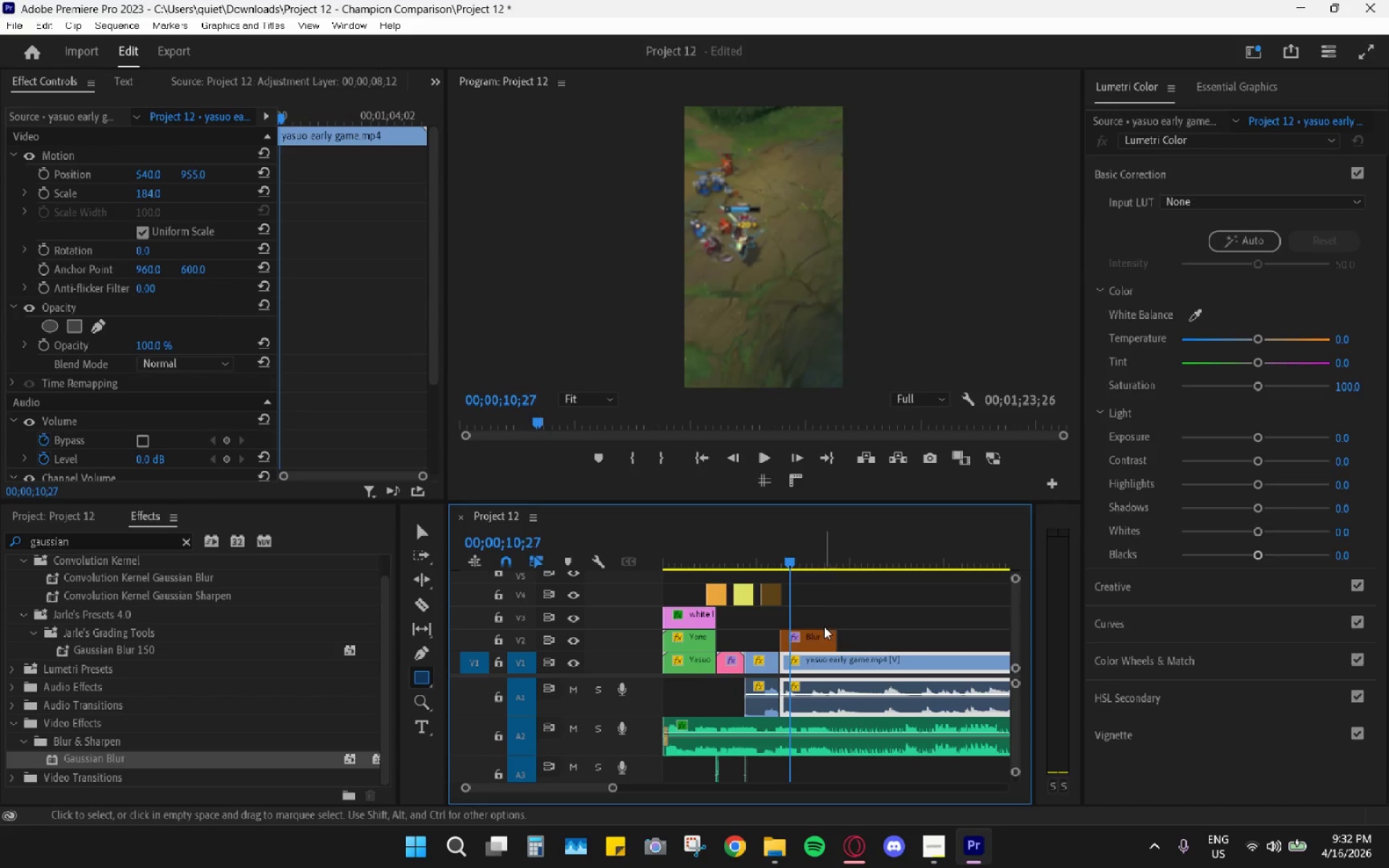 
left_click_drag(start_coordinate=[836, 634], to_coordinate=[970, 641])
 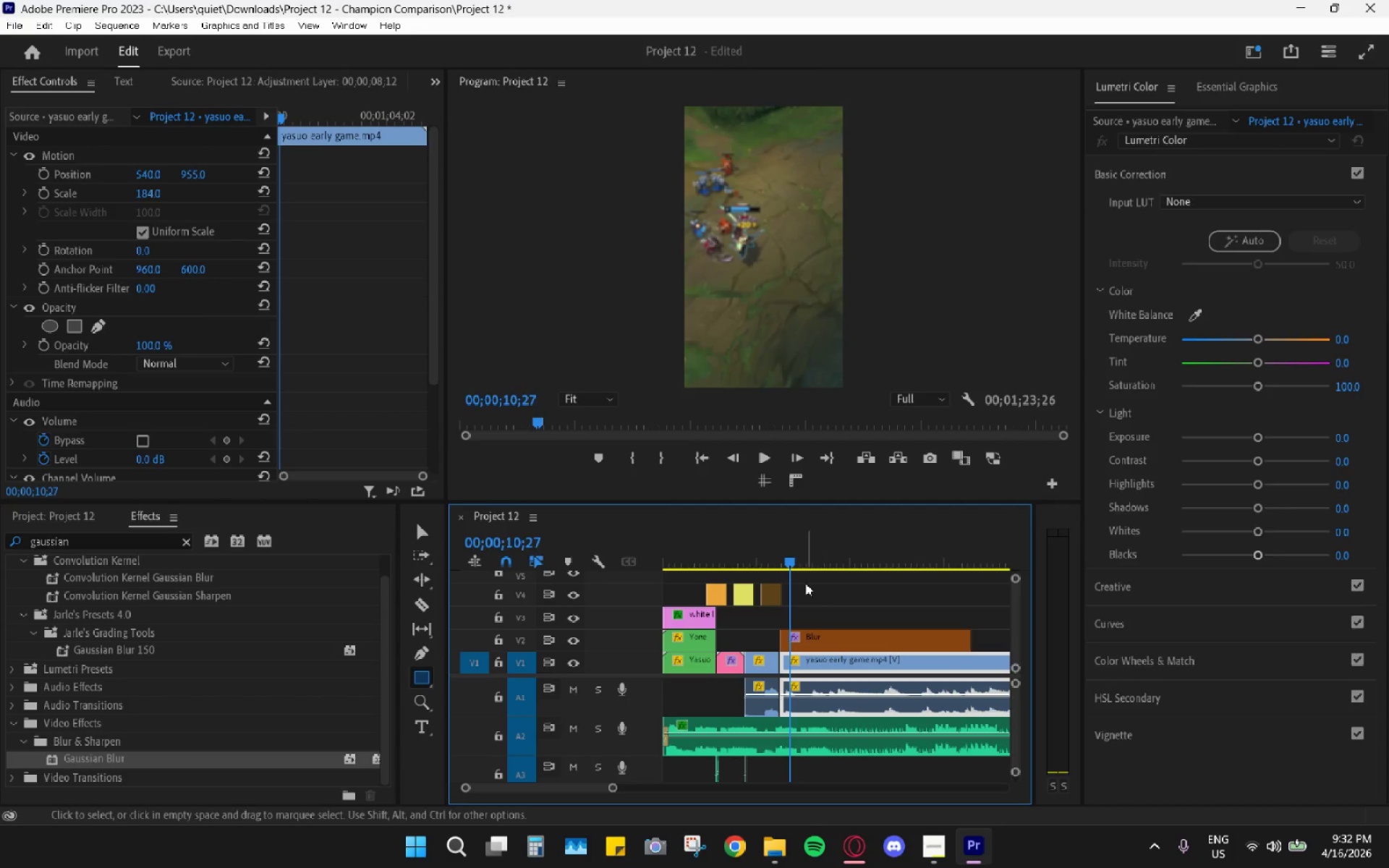 
left_click_drag(start_coordinate=[787, 560], to_coordinate=[777, 524])
 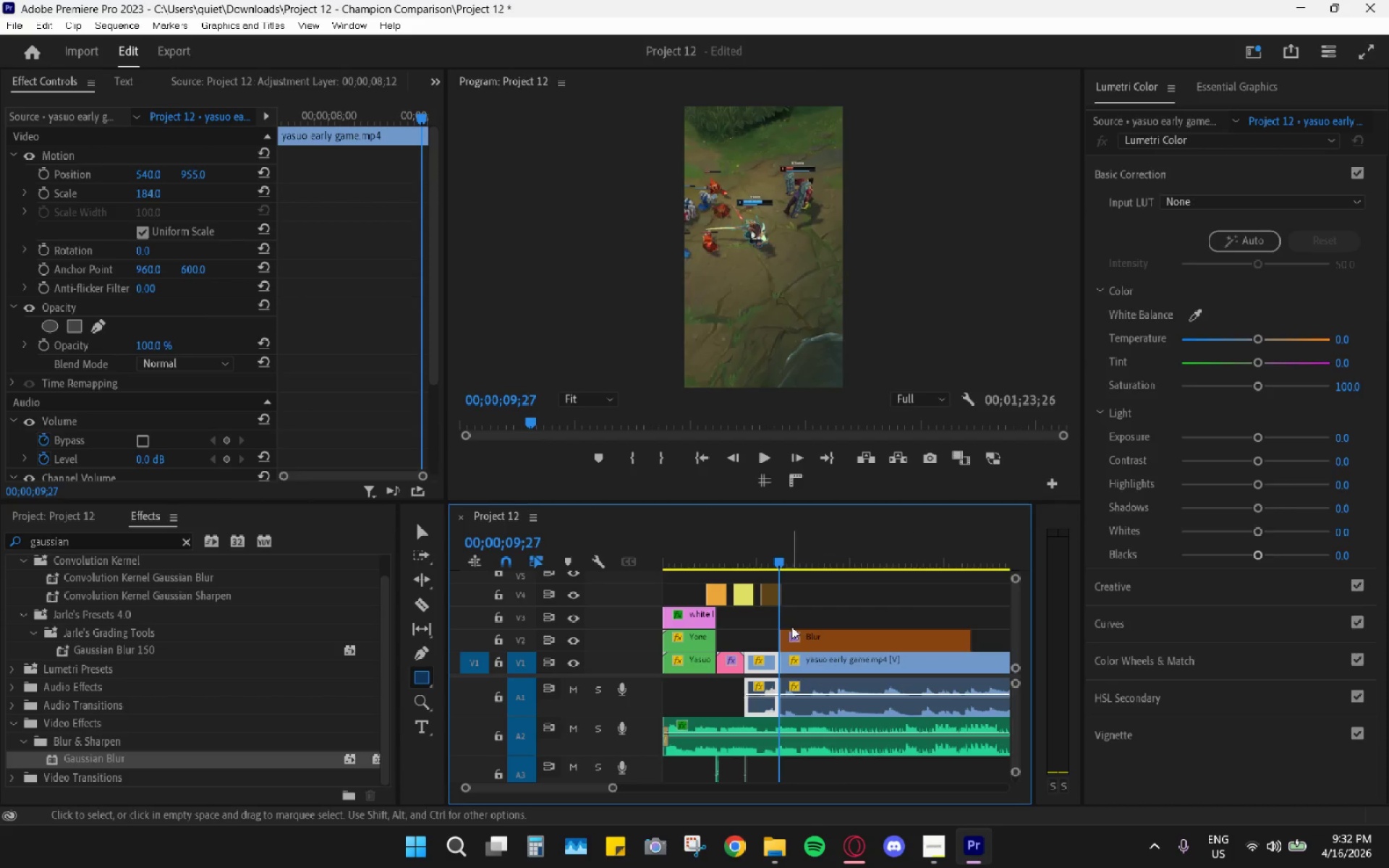 
key(Space)
 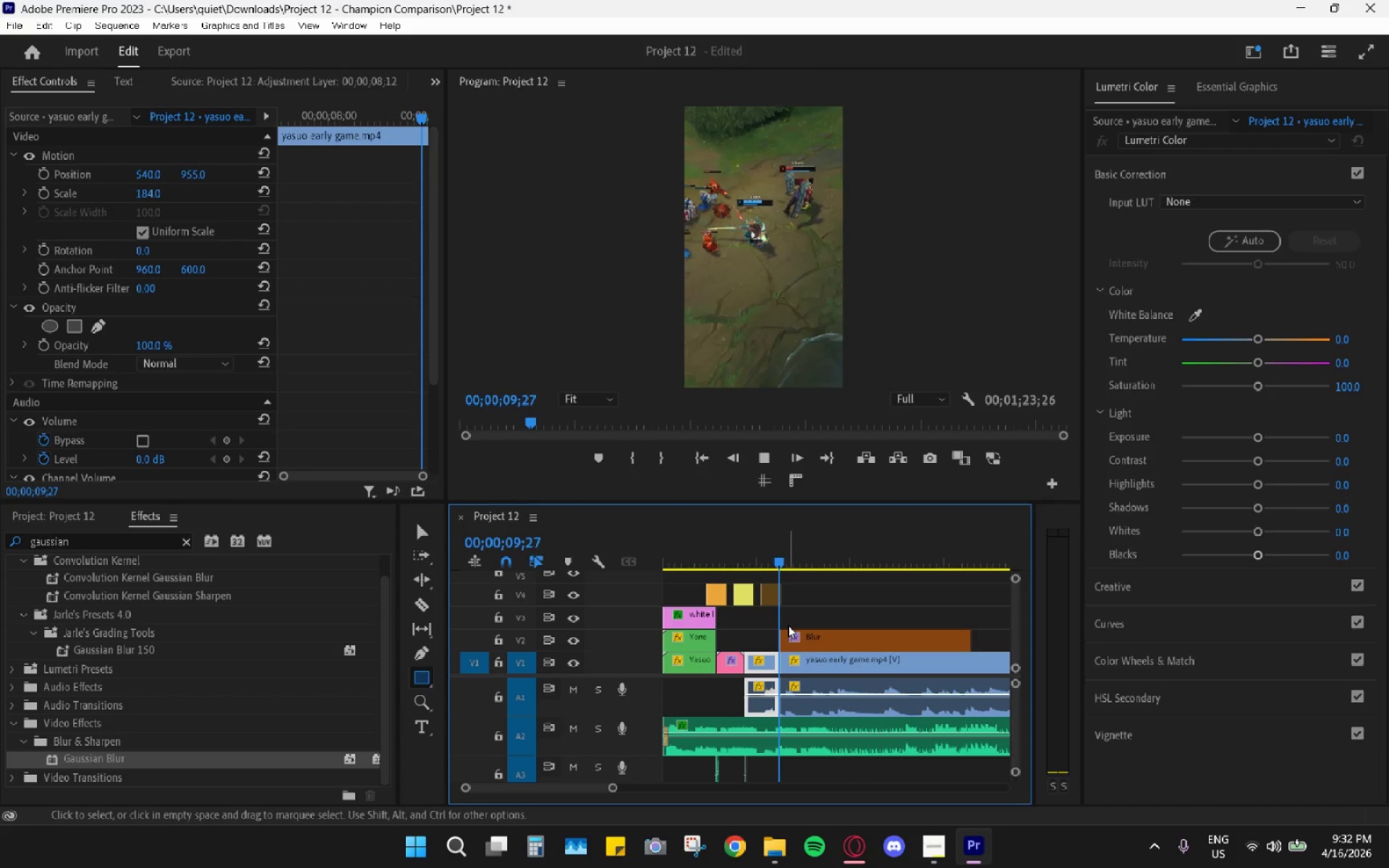 
key(Space)
 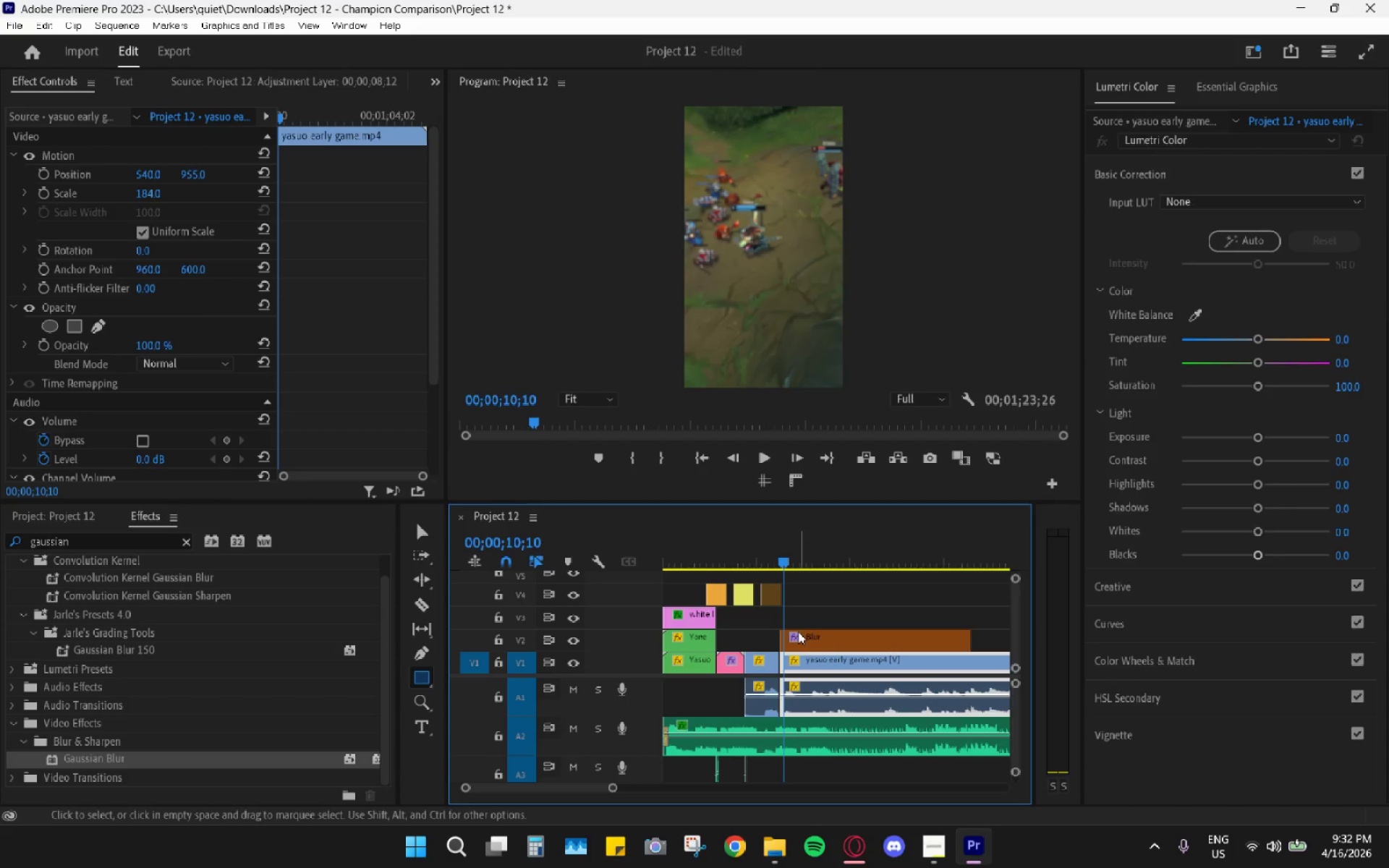 
left_click([798, 631])
 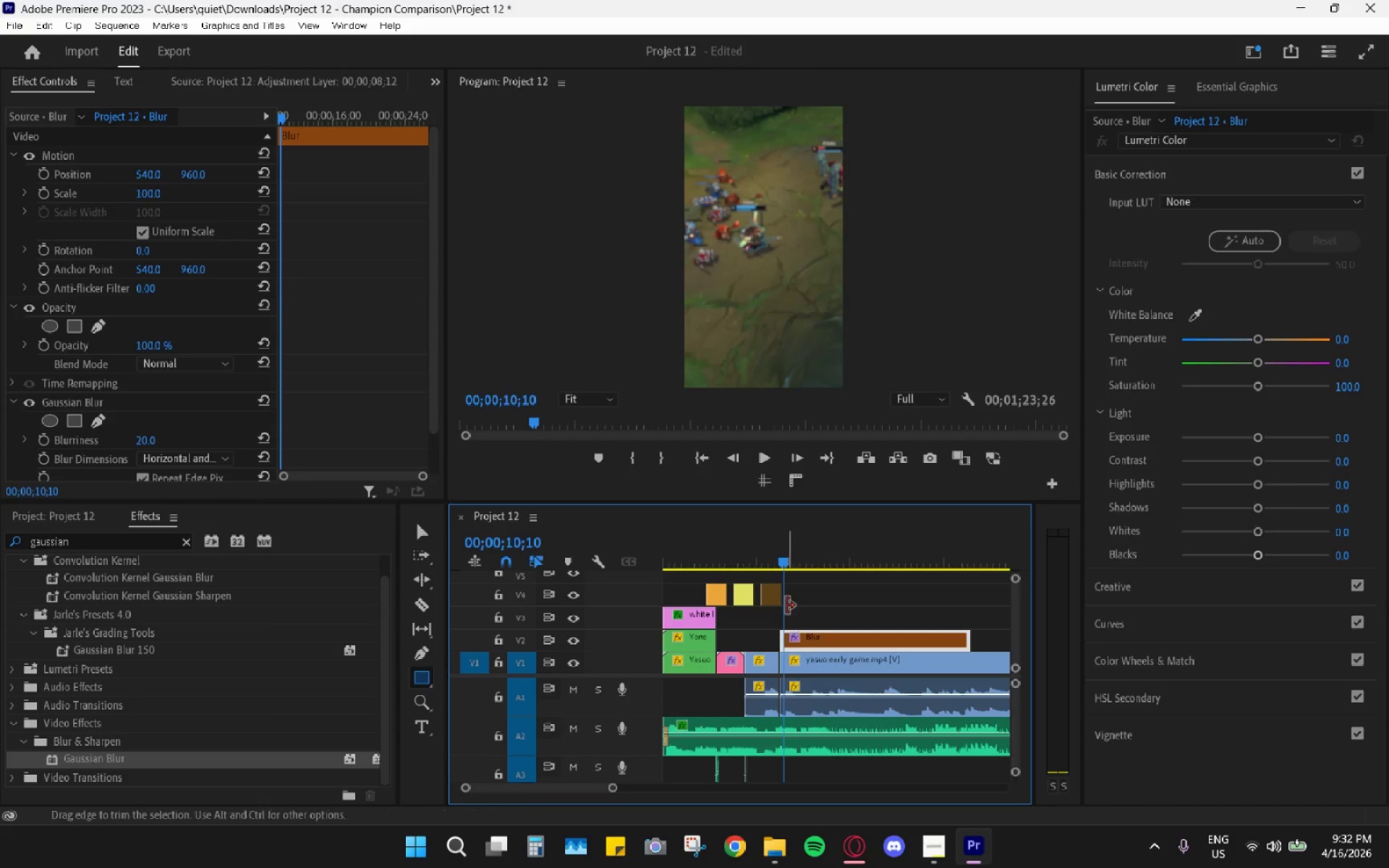 
left_click([798, 605])
 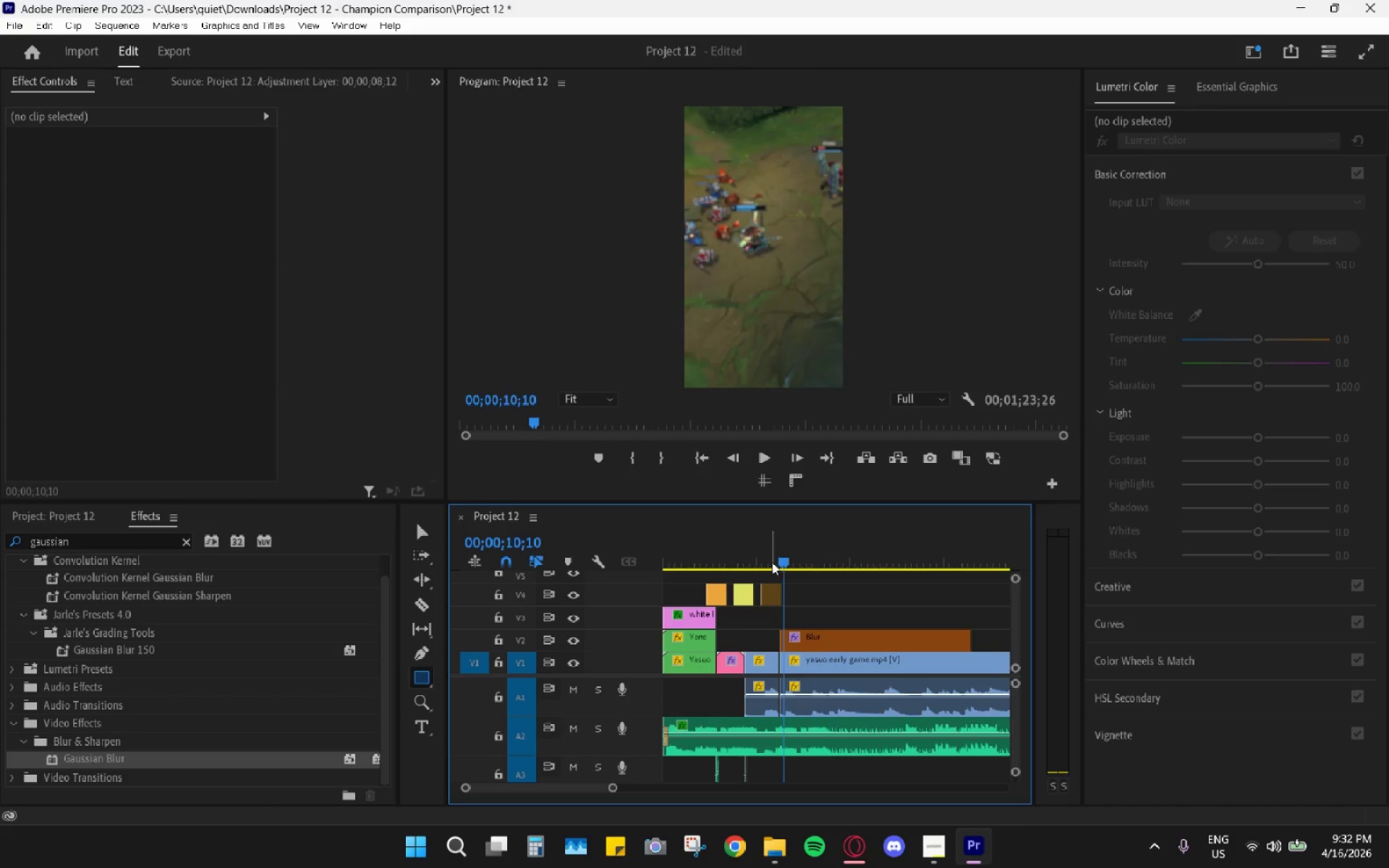 
left_click_drag(start_coordinate=[743, 541], to_coordinate=[659, 530])
 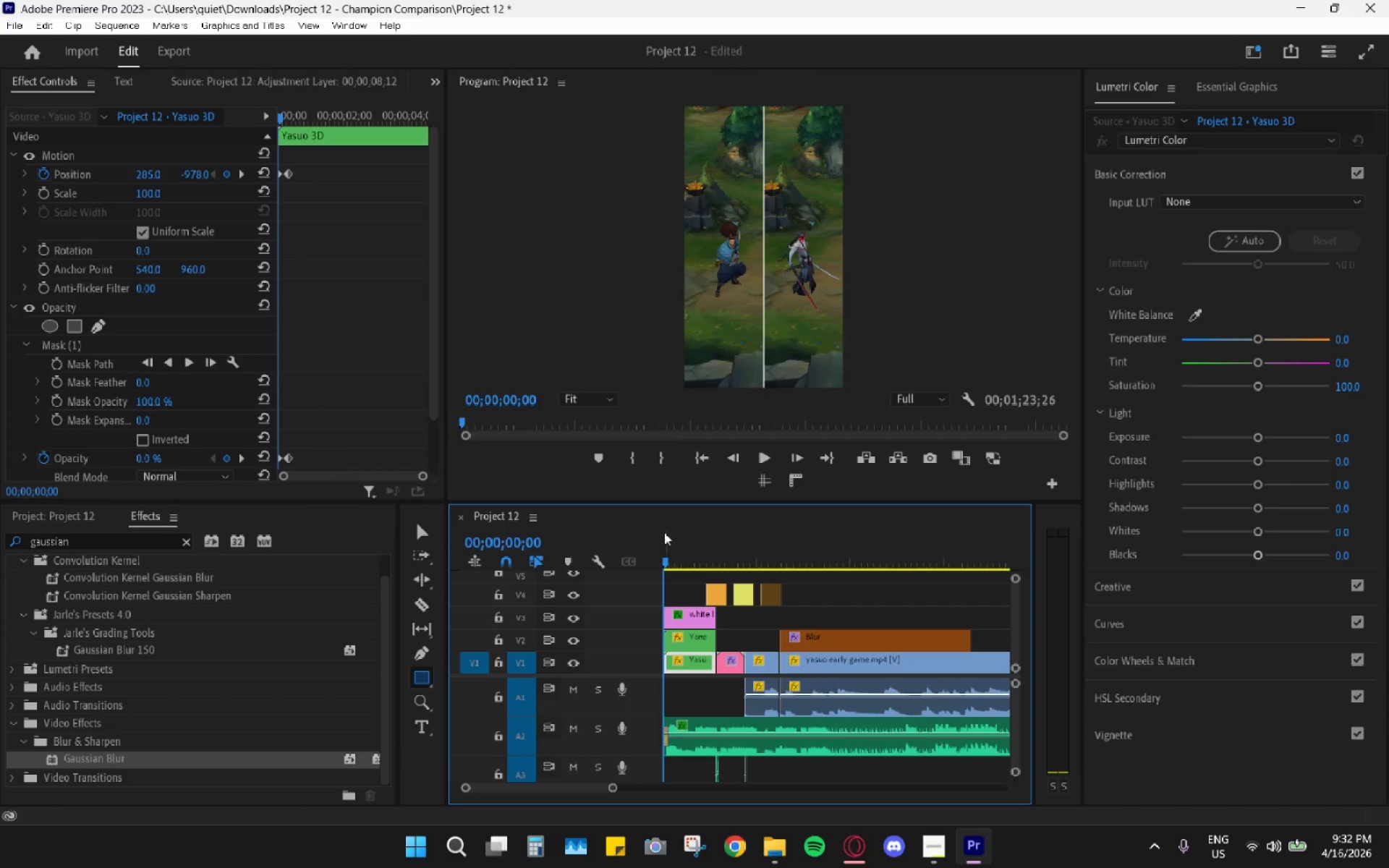 
key(Space)
 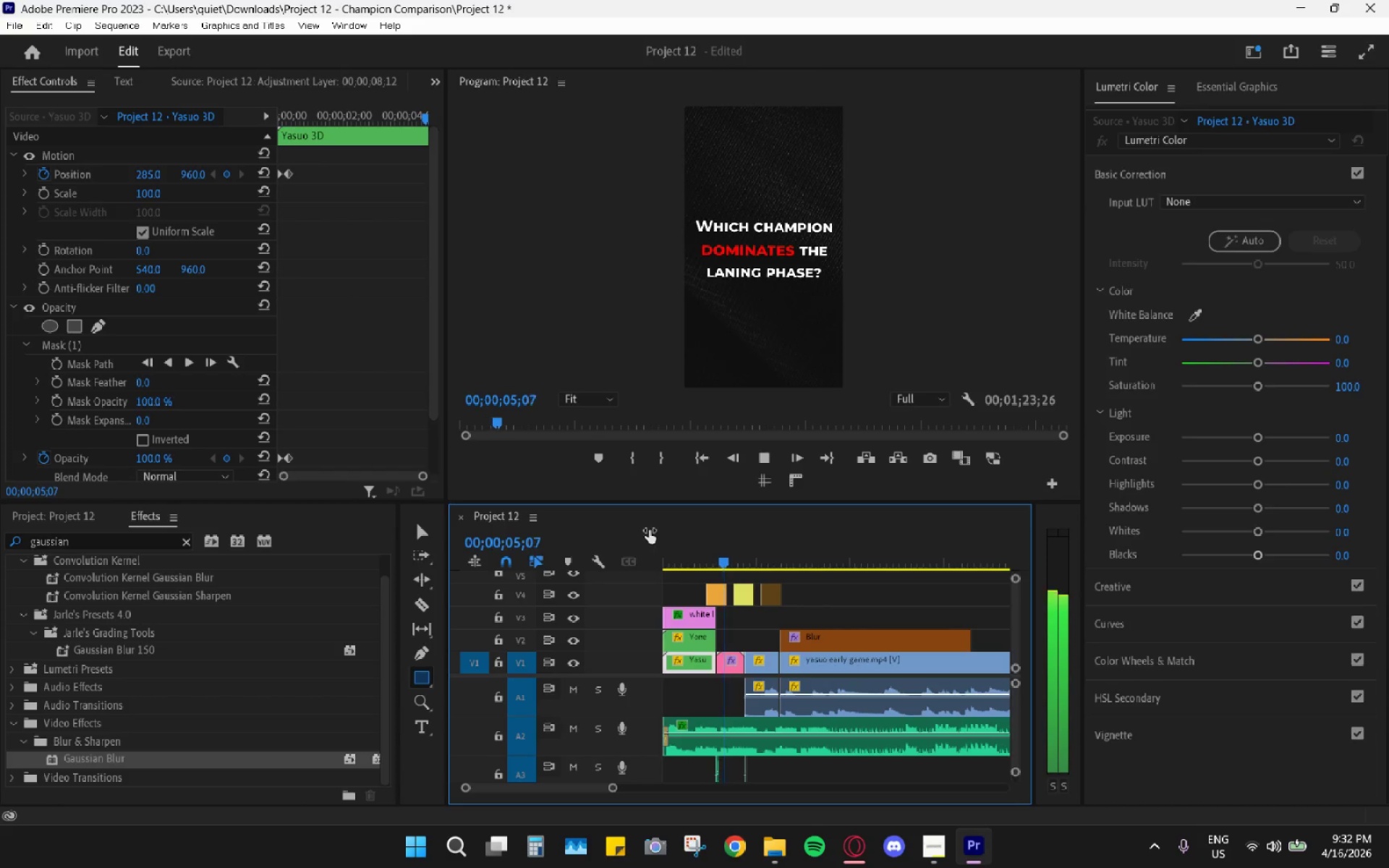 
wait(7.24)
 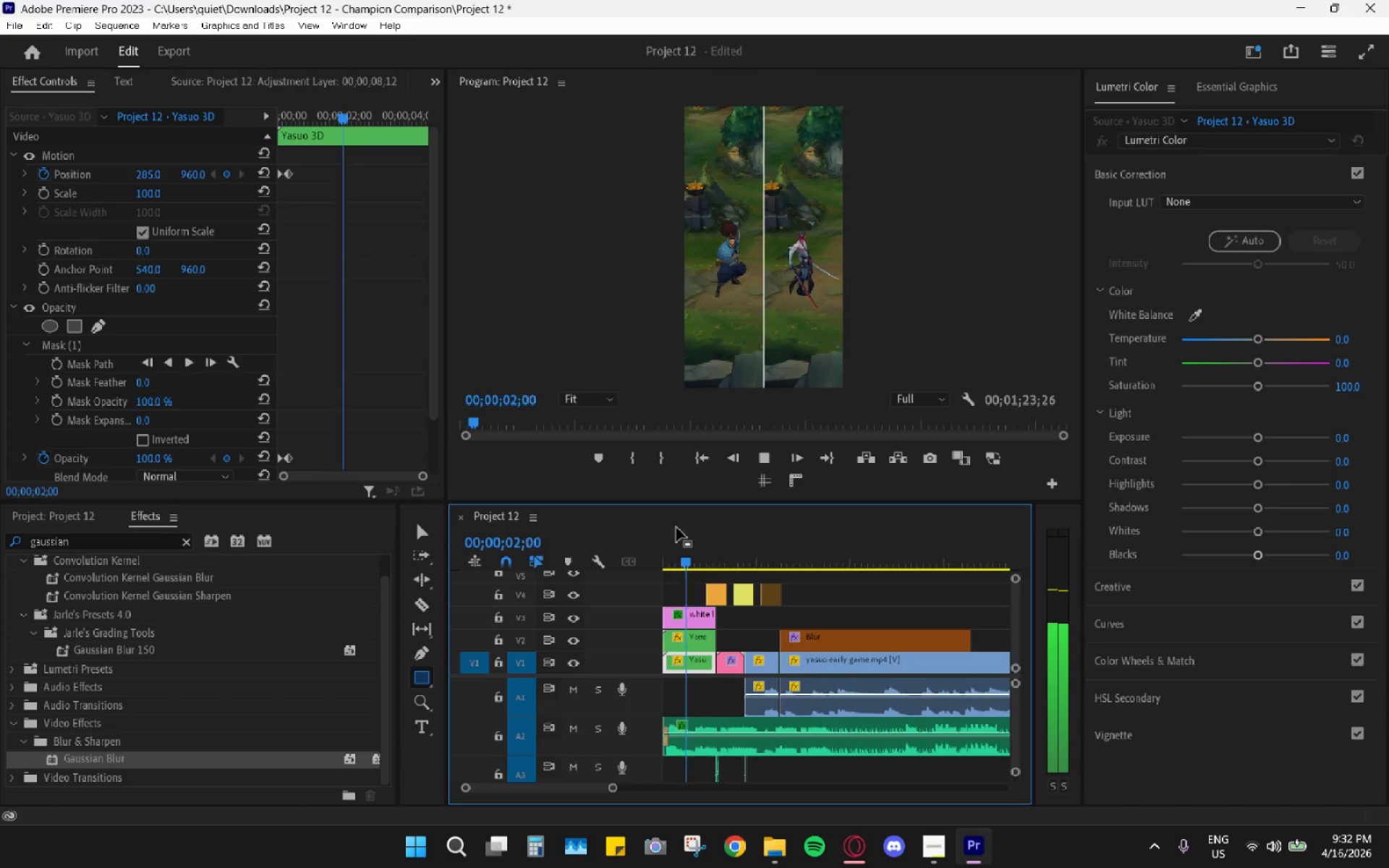 
key(Space)
 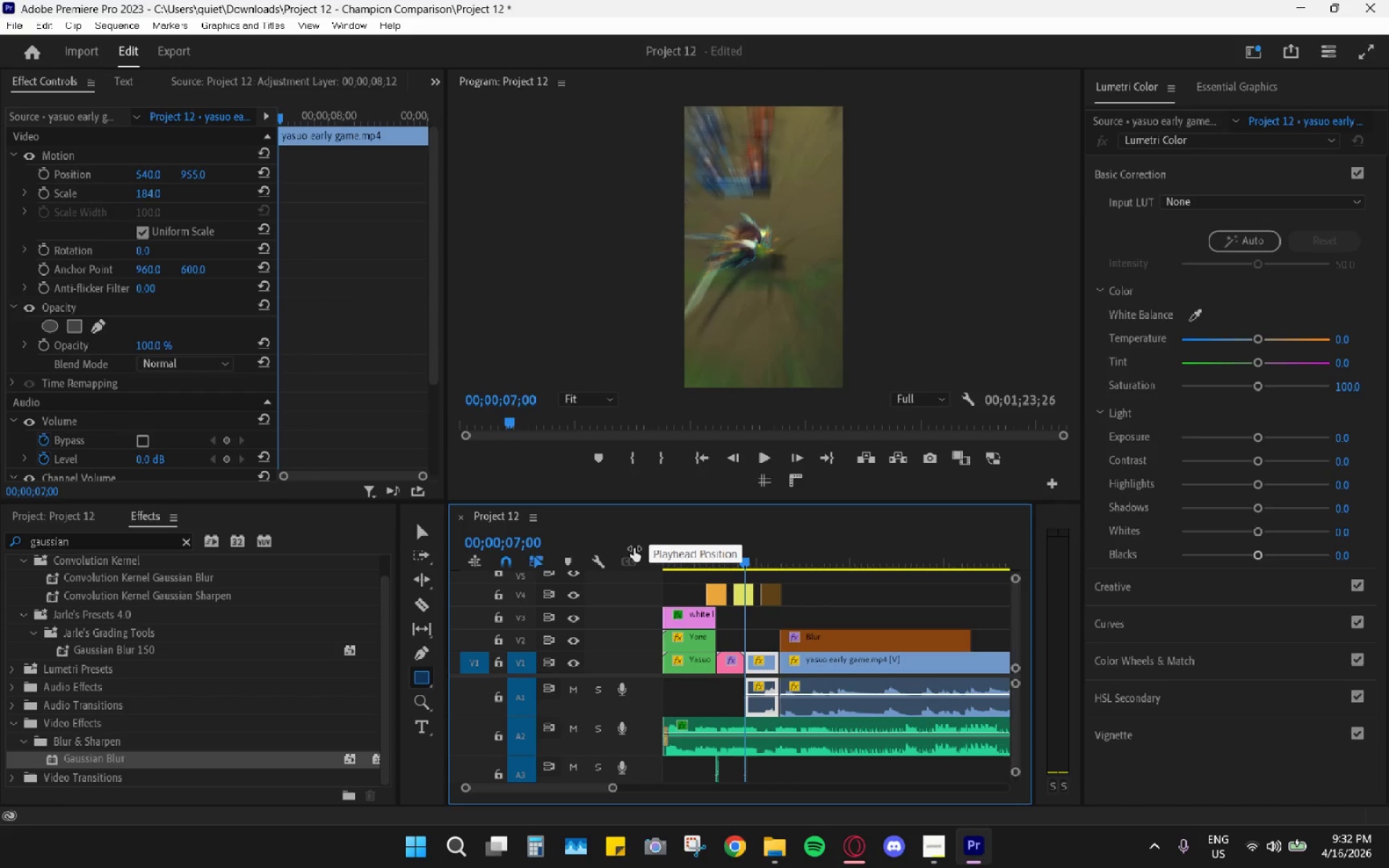 
key(Space)